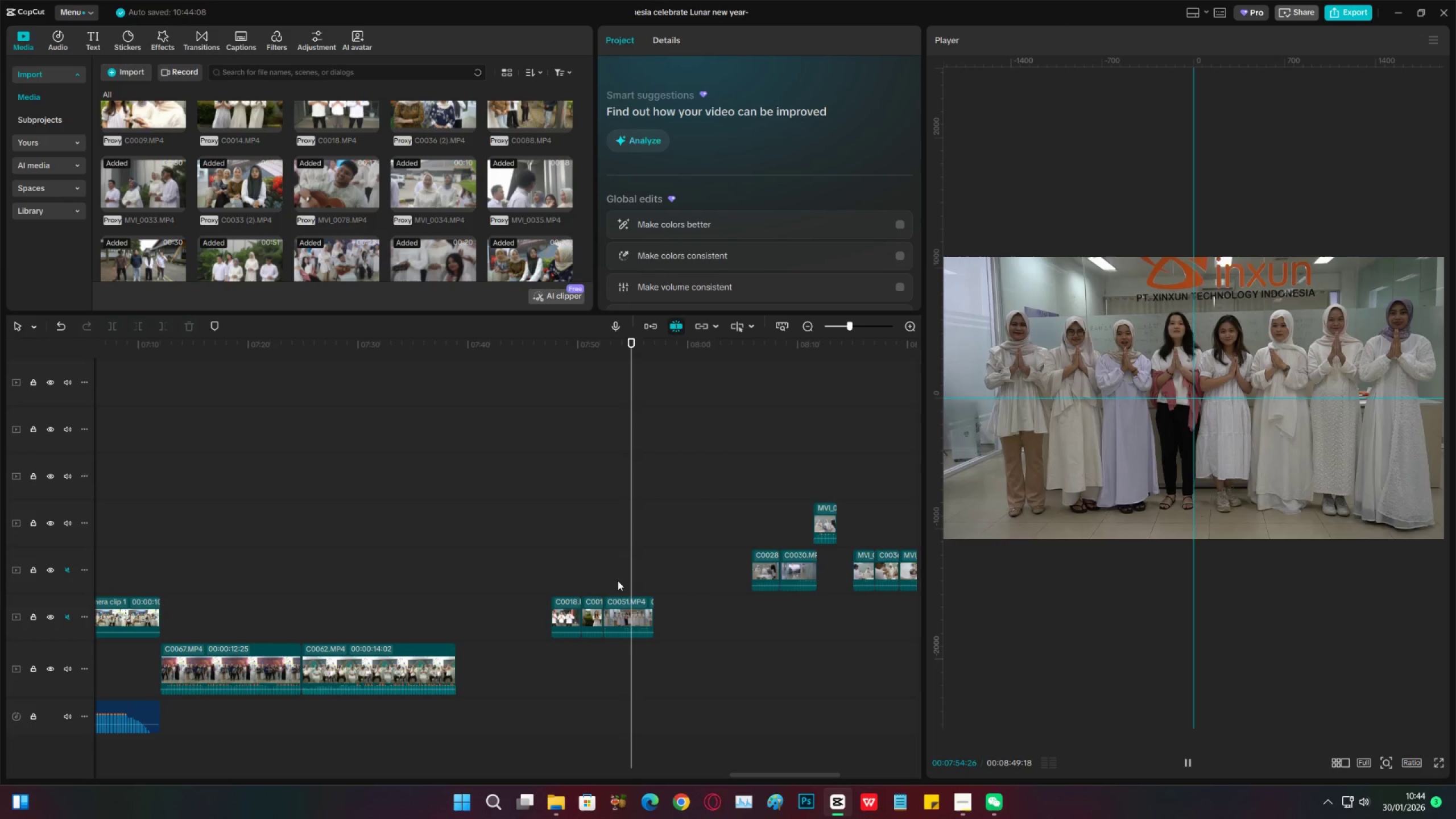 
key(Space)
 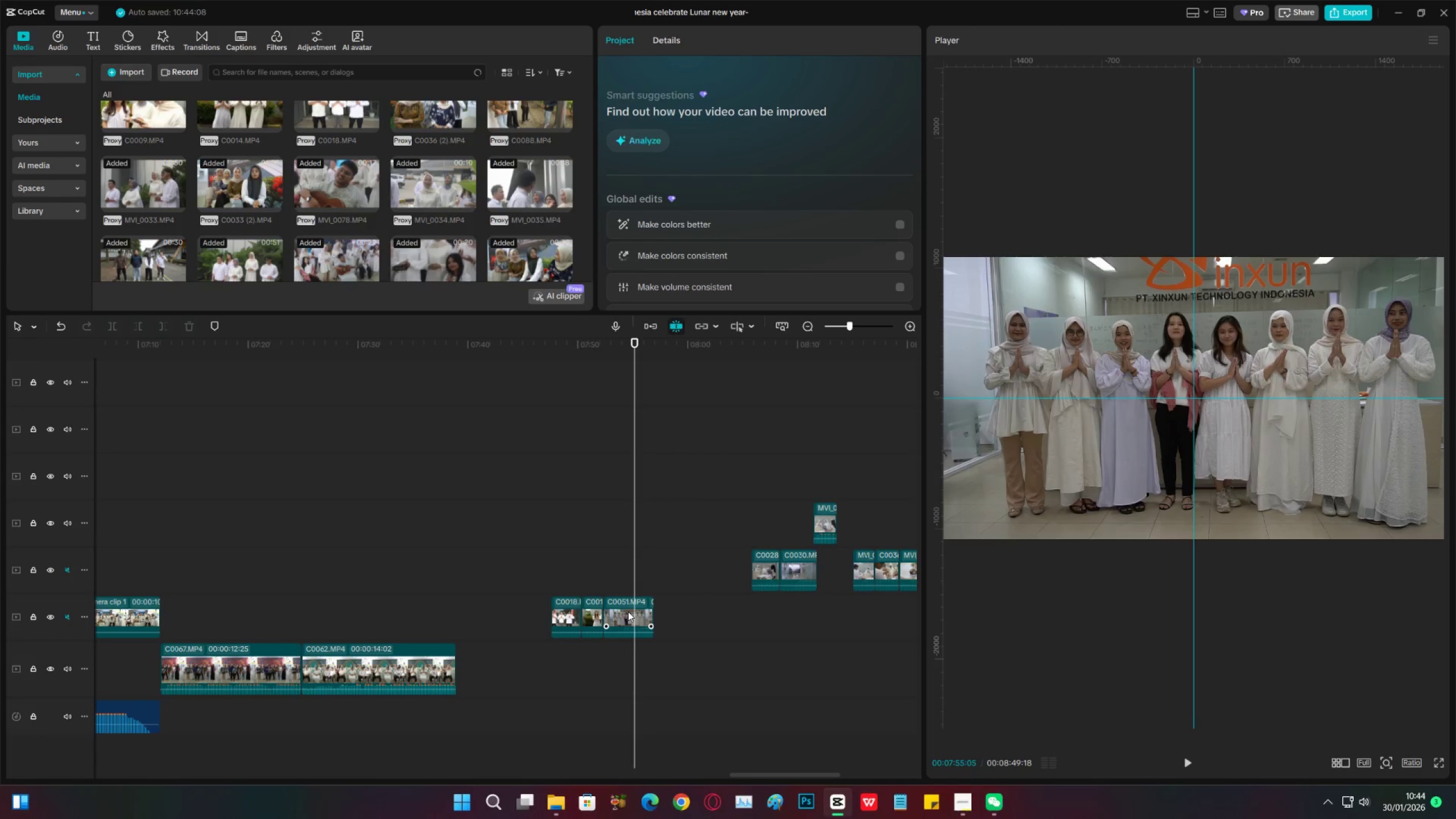 
left_click([628, 611])
 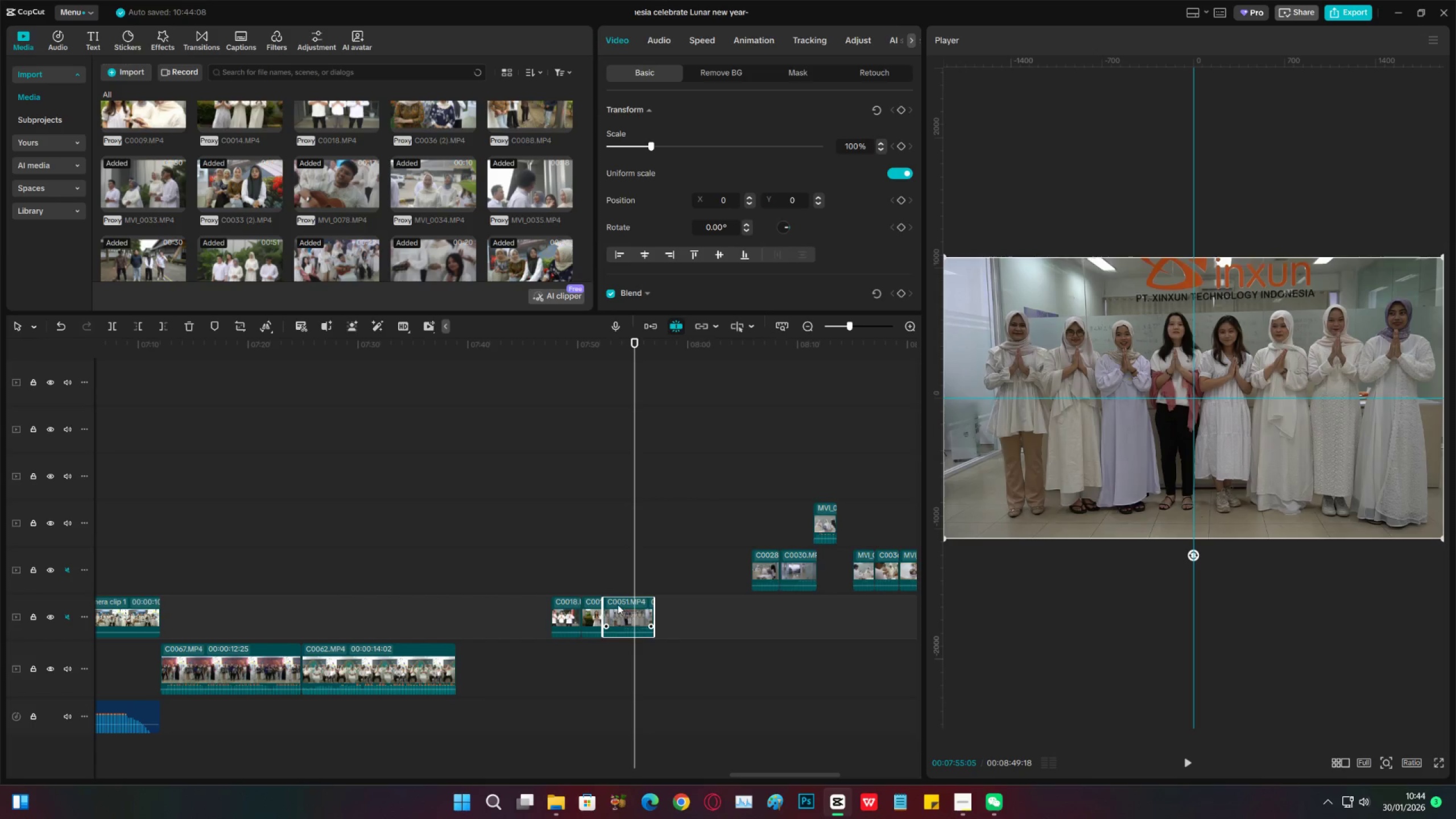 
key(Control+Z)
 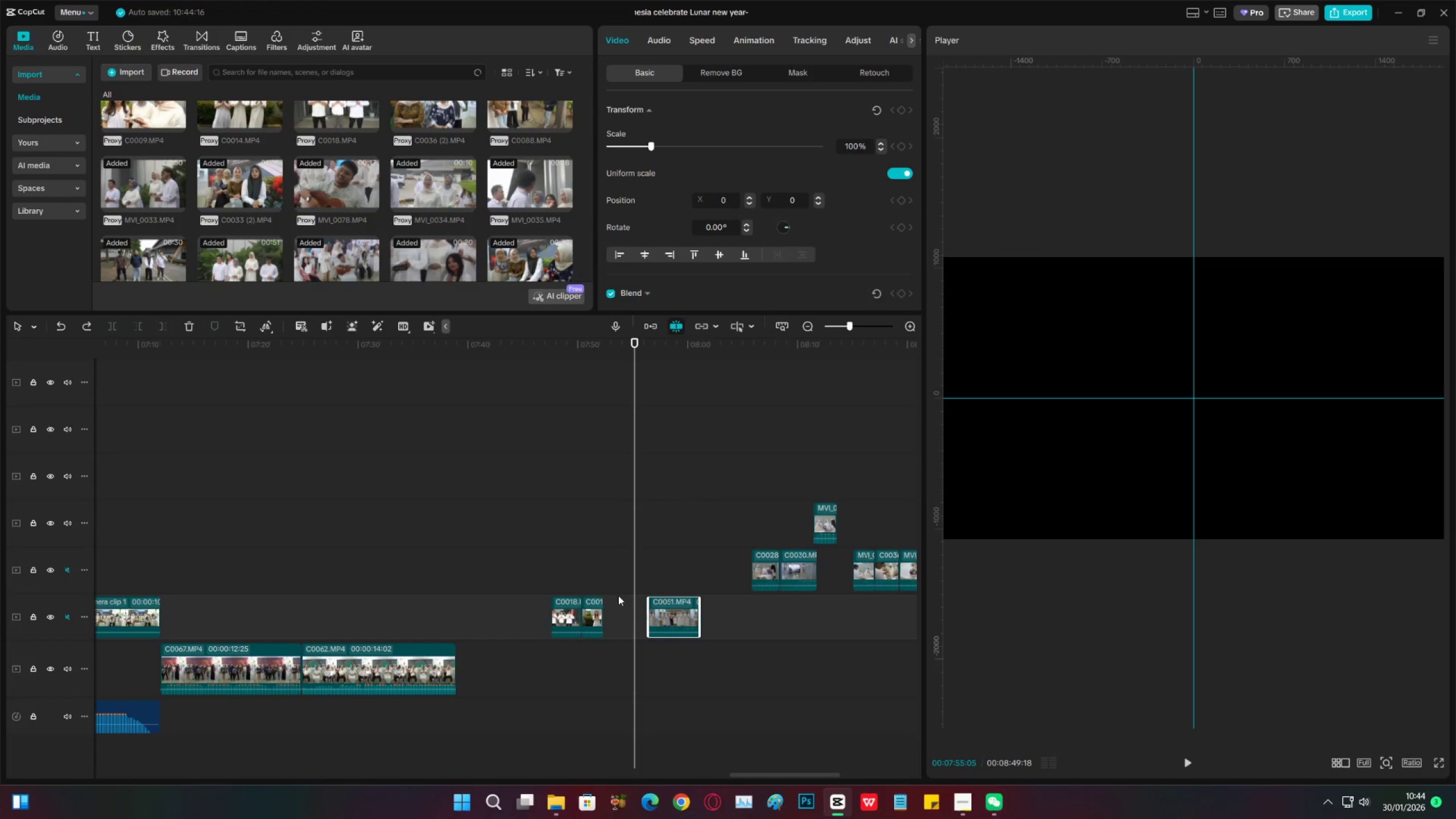 
key(Control+Z)
 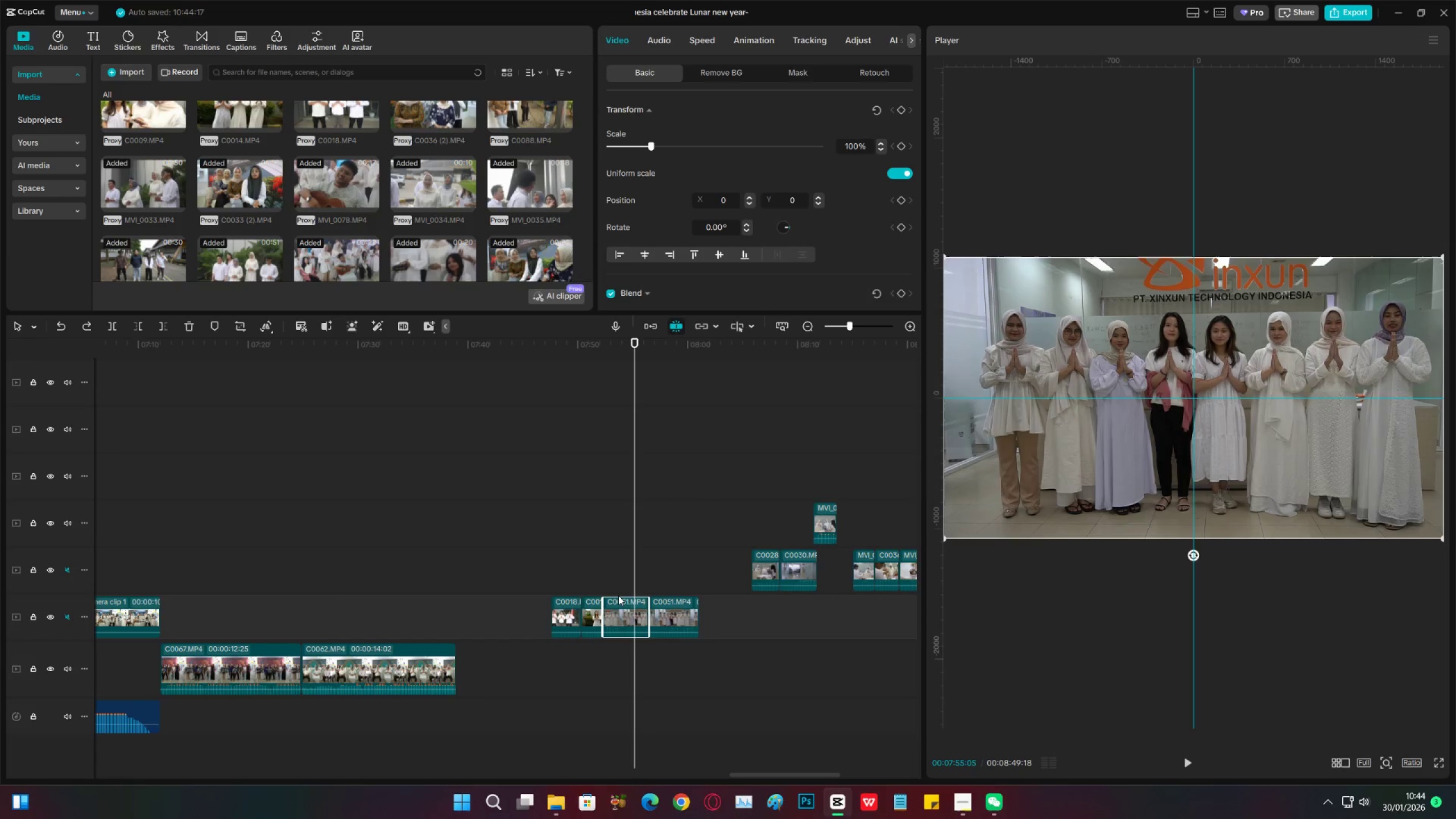 
hold_key(key=ControlLeft, duration=0.37)
 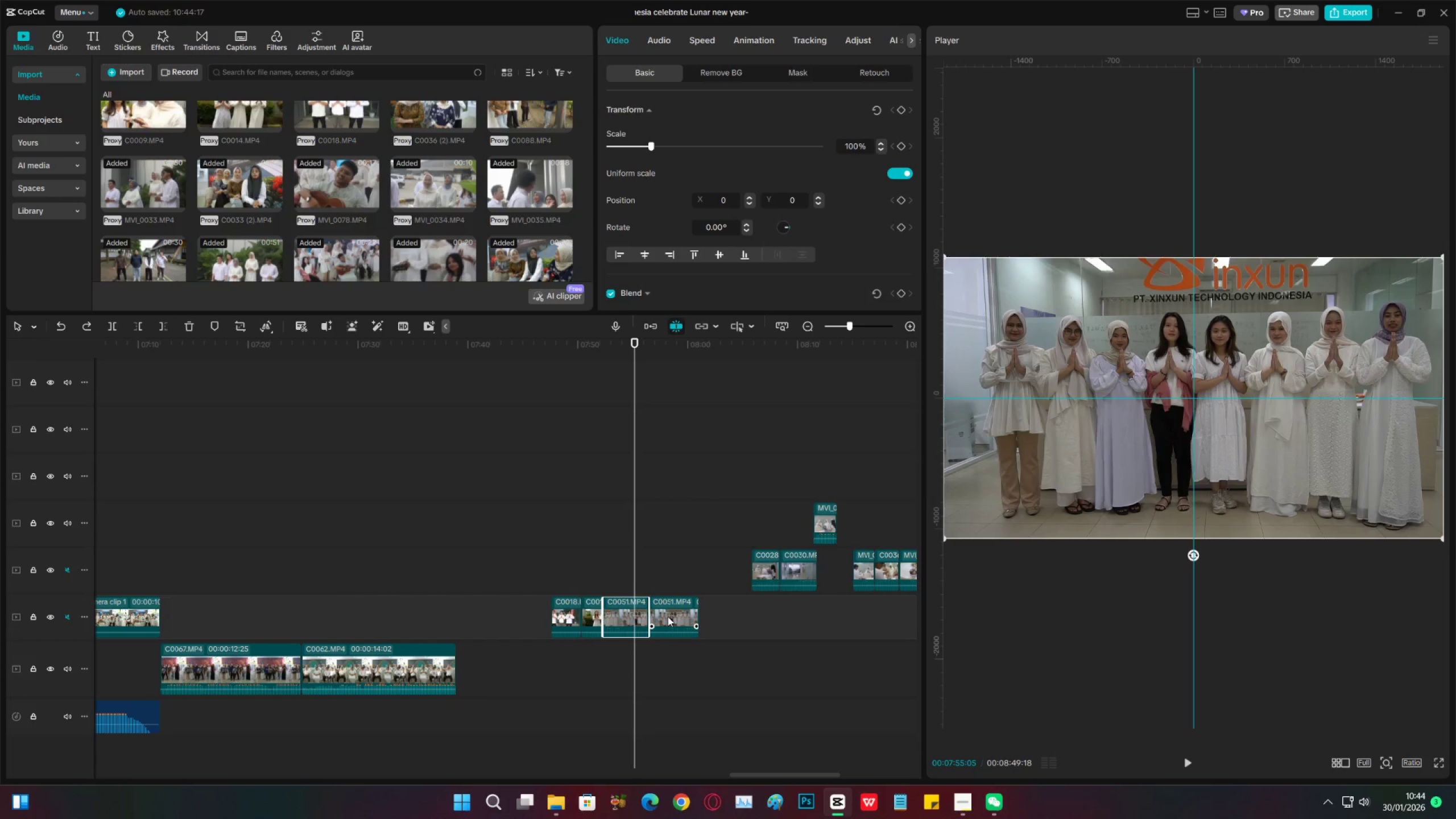 
left_click([668, 617])
 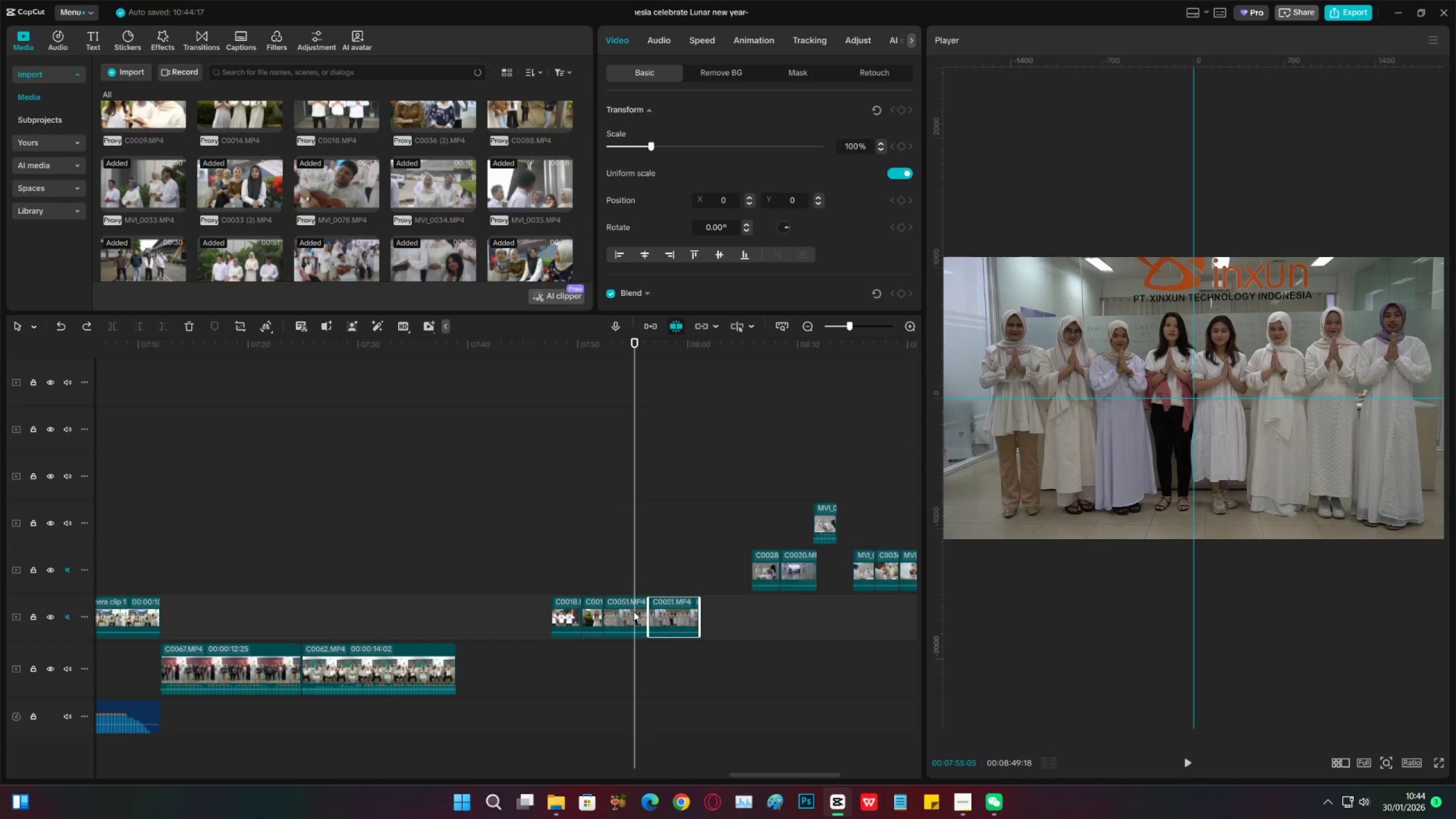 
key(Control+Z)
 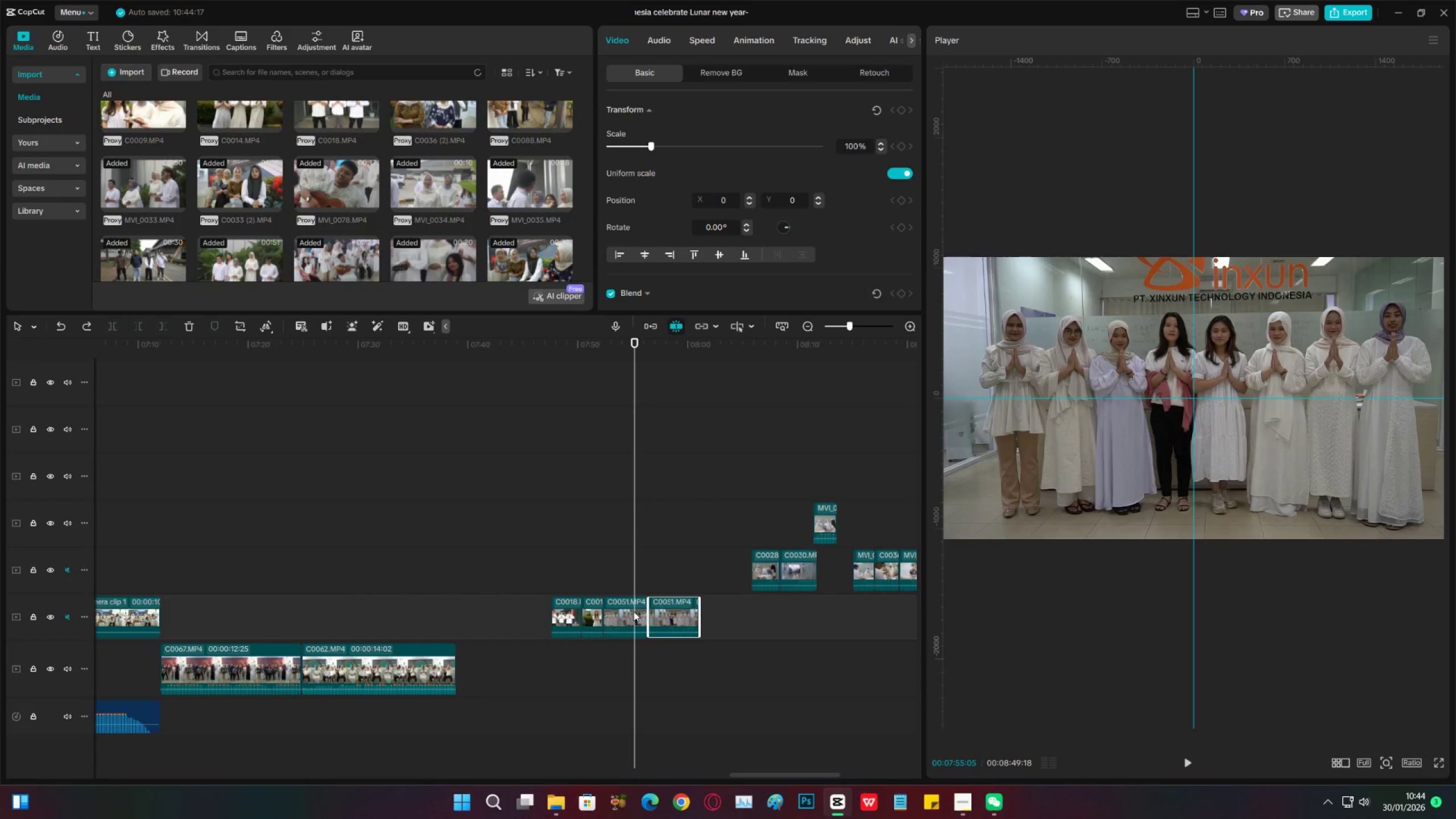 
key(Control+Z)
 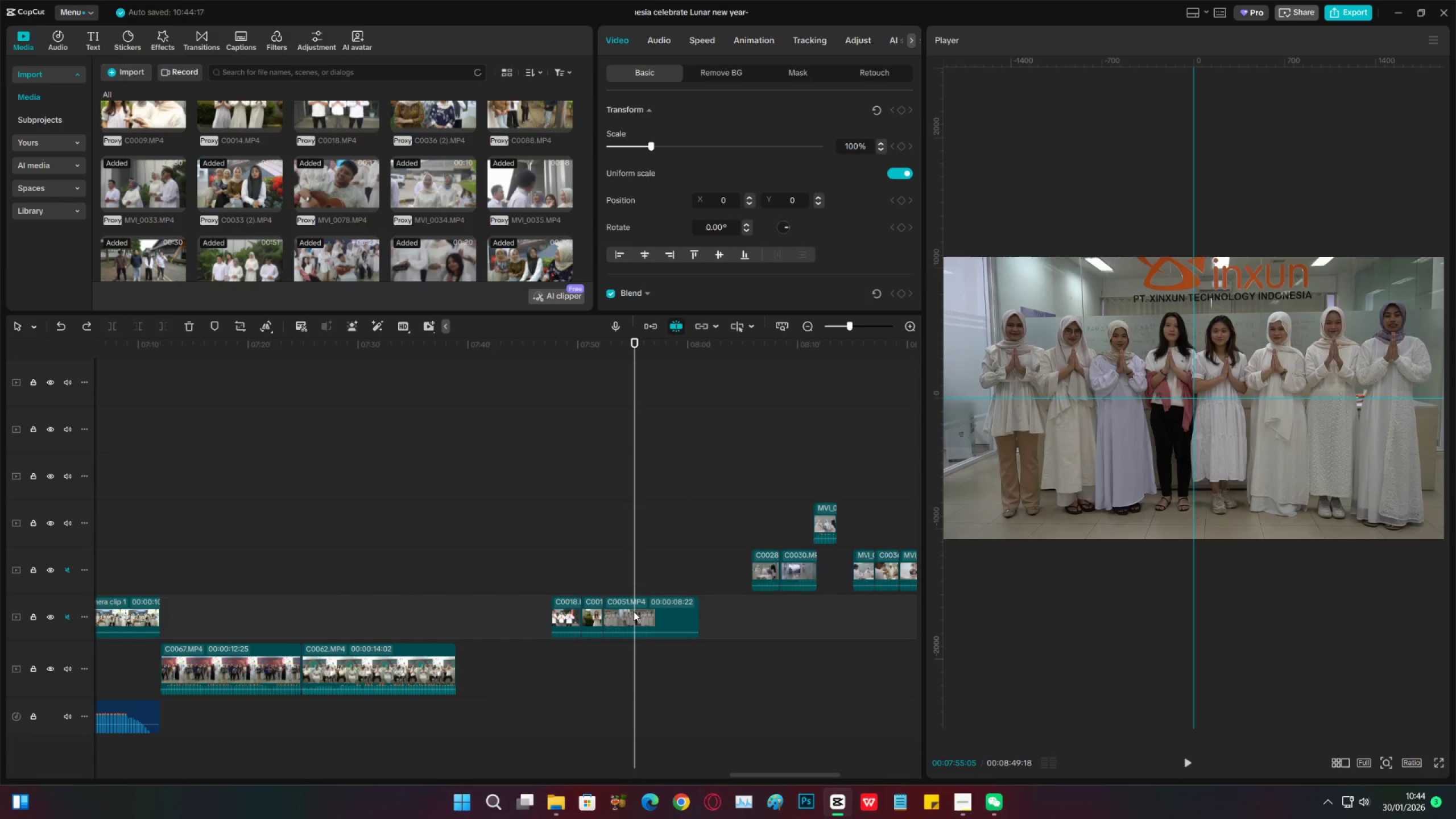 
key(Control+Z)
 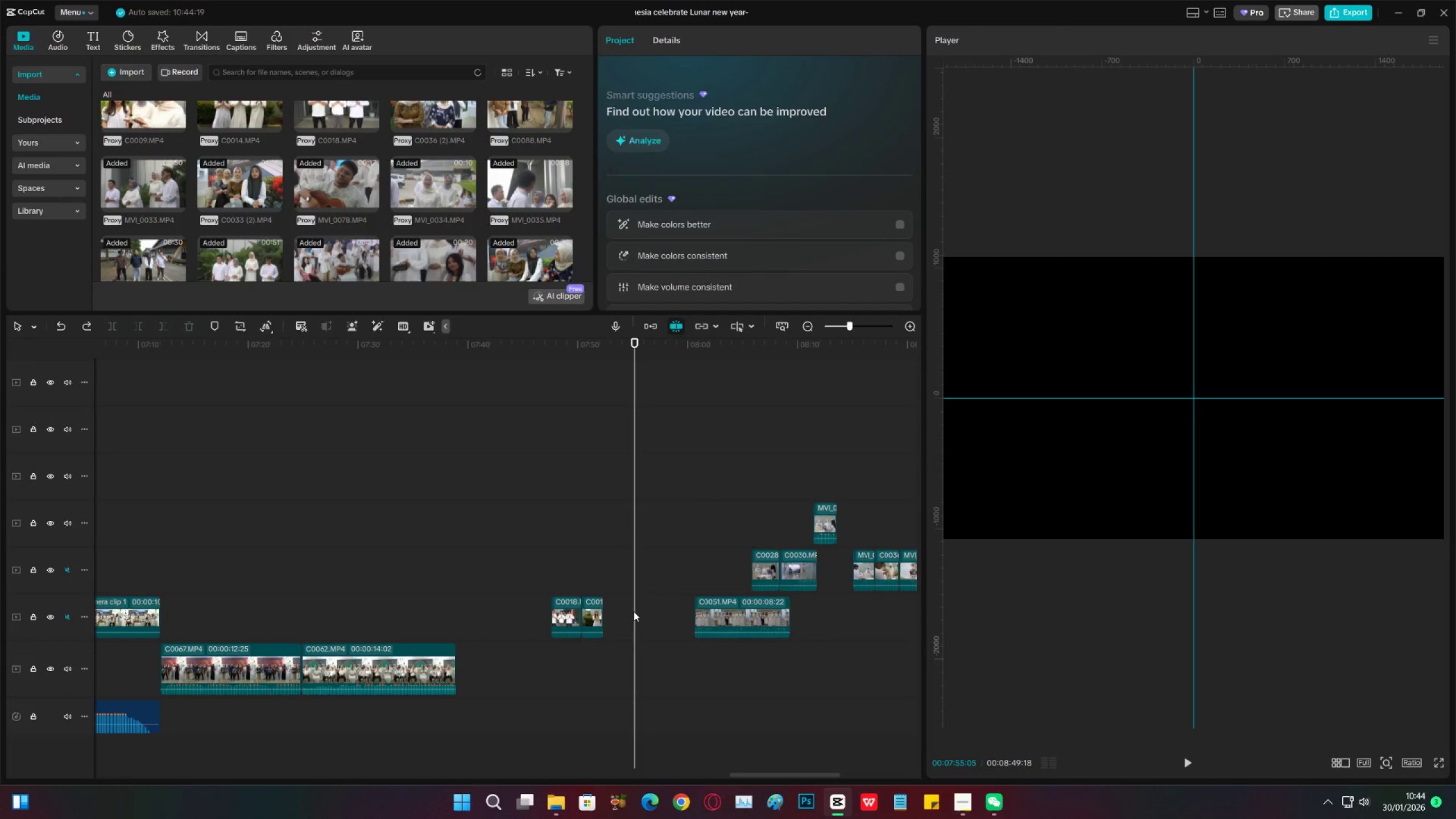 
key(Control+Z)
 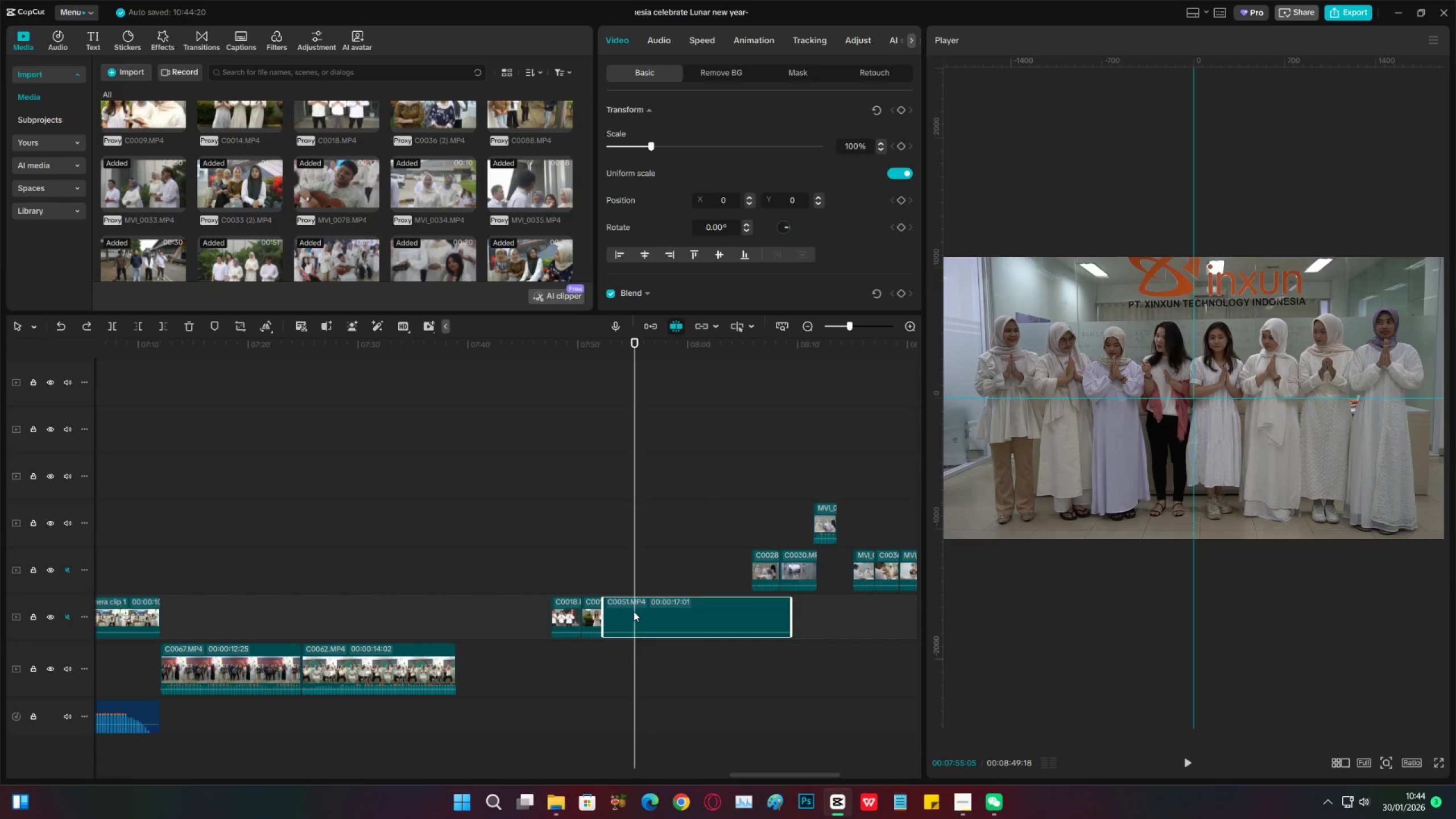 
key(Control+Z)
 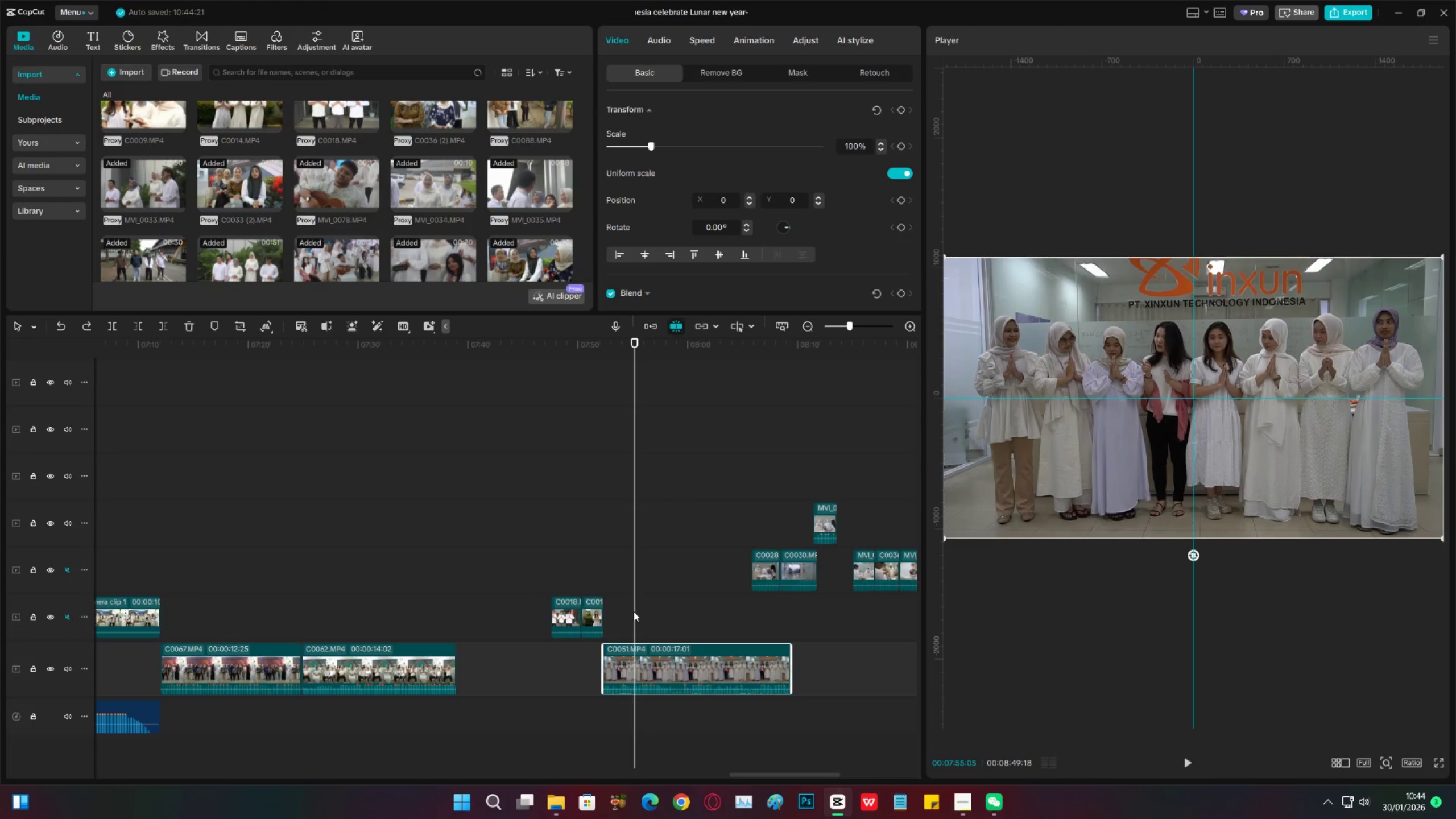 
key(Control+Z)
 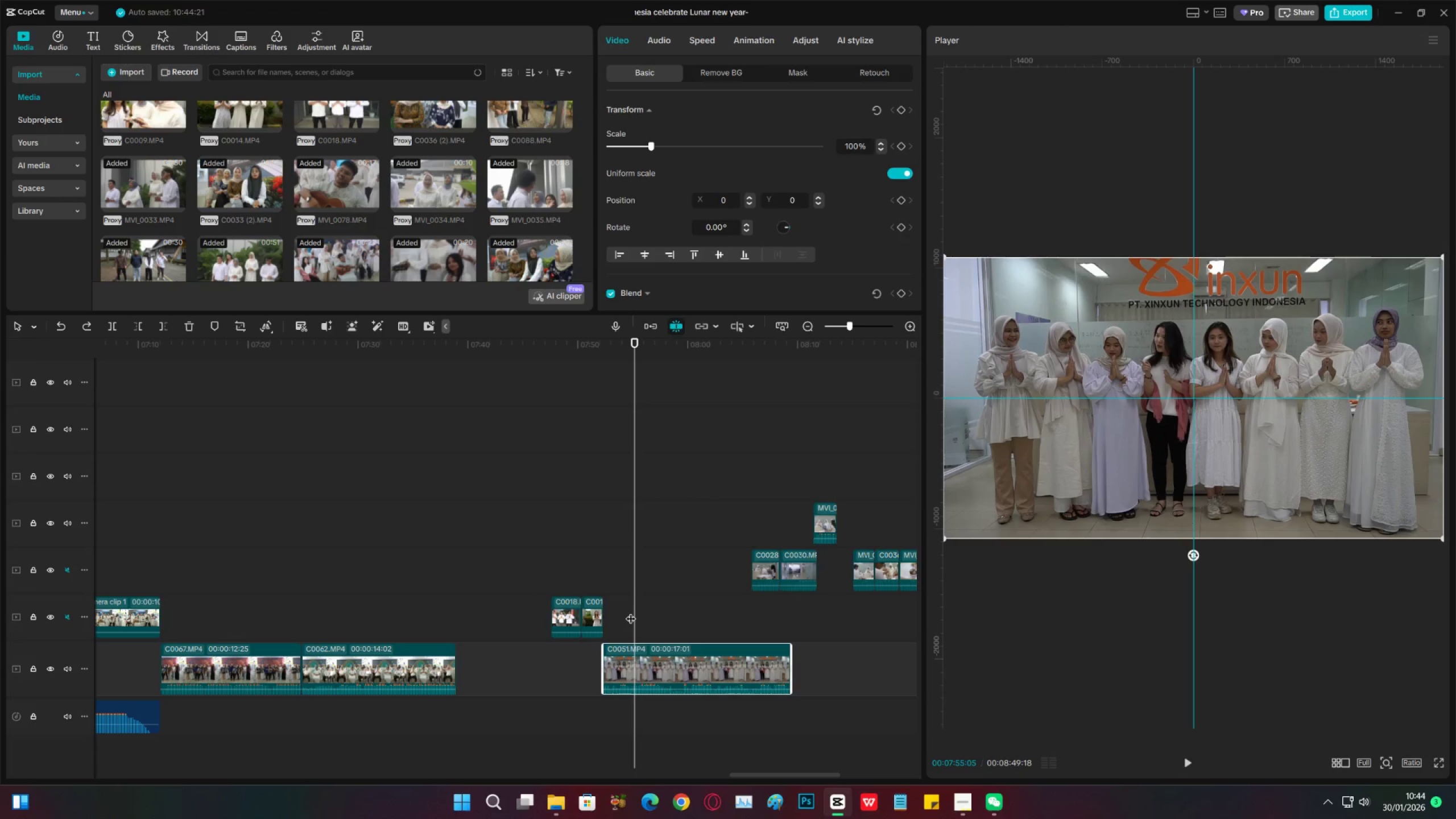 
key(Control+Z)
 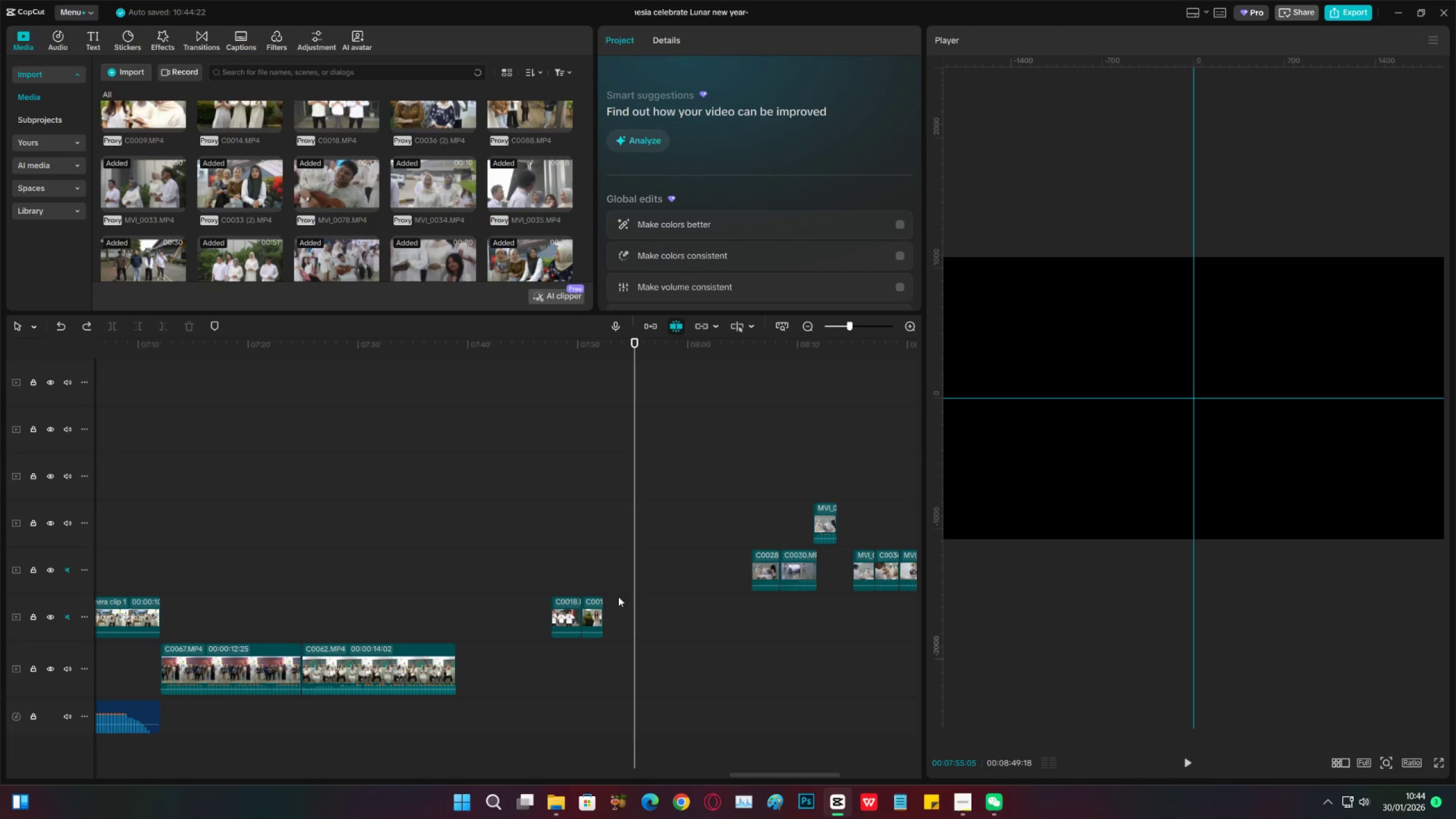 
key(Control+Z)
 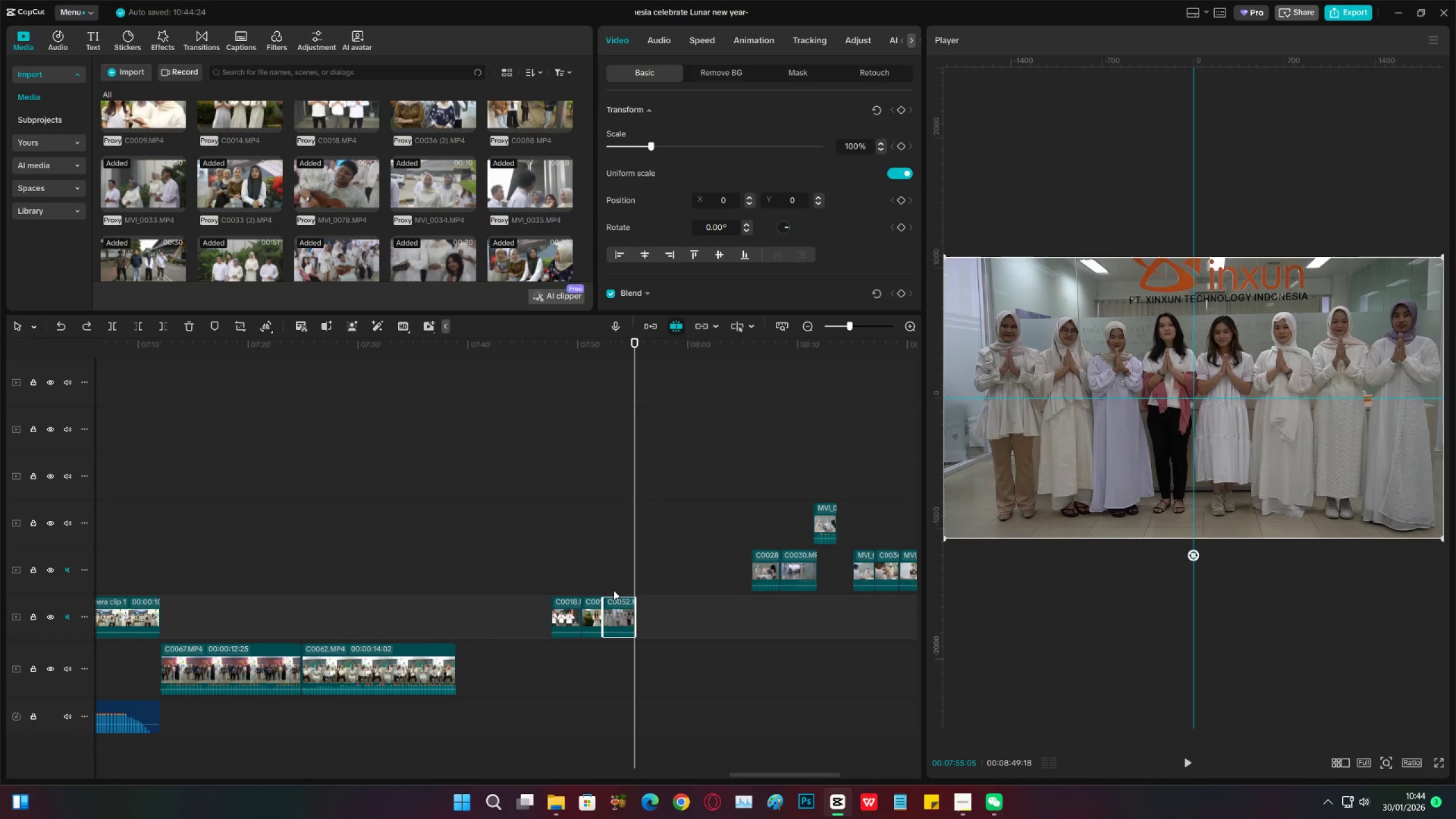 
left_click([614, 582])
 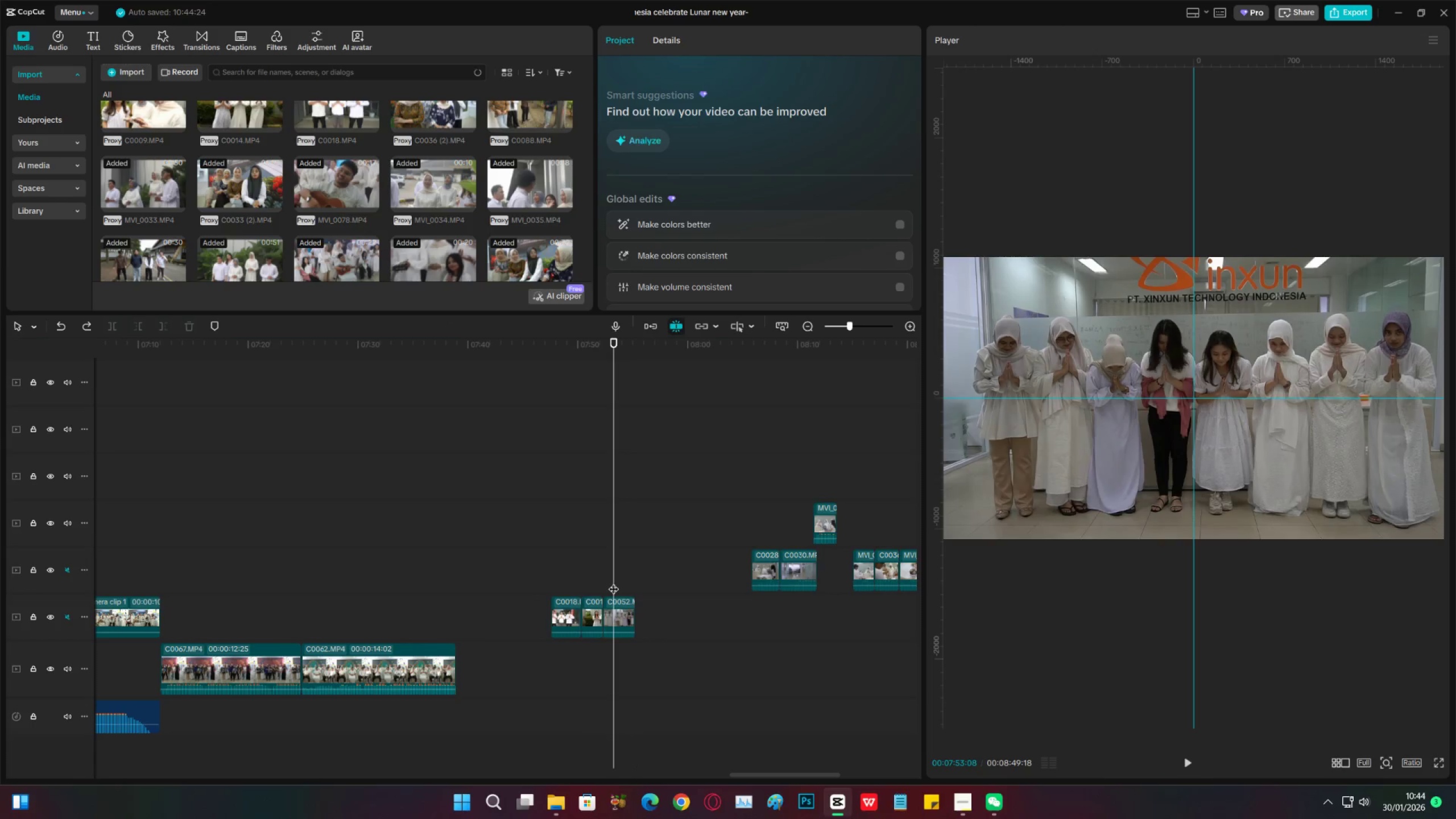 
key(Space)
 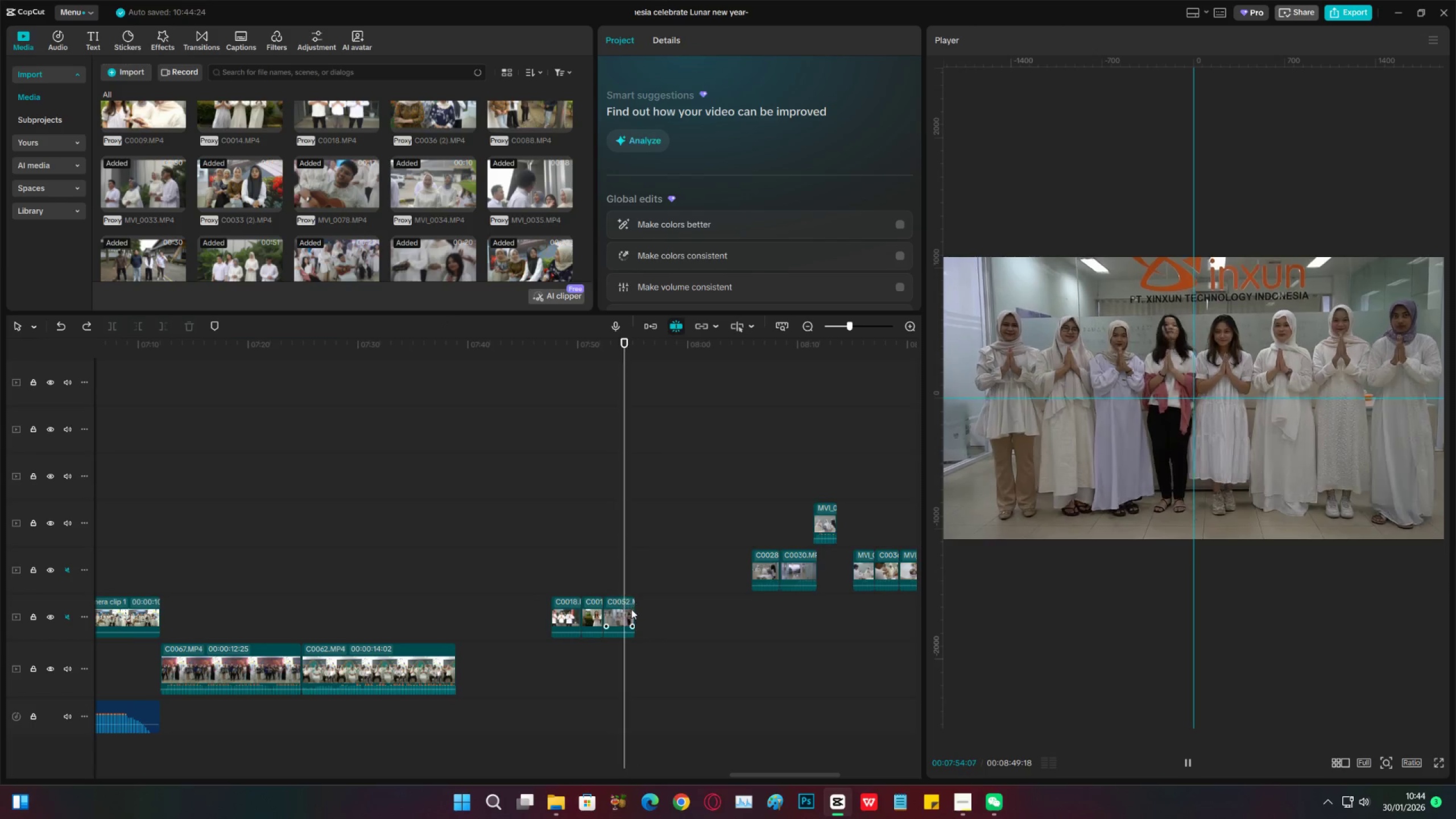 
key(Space)
 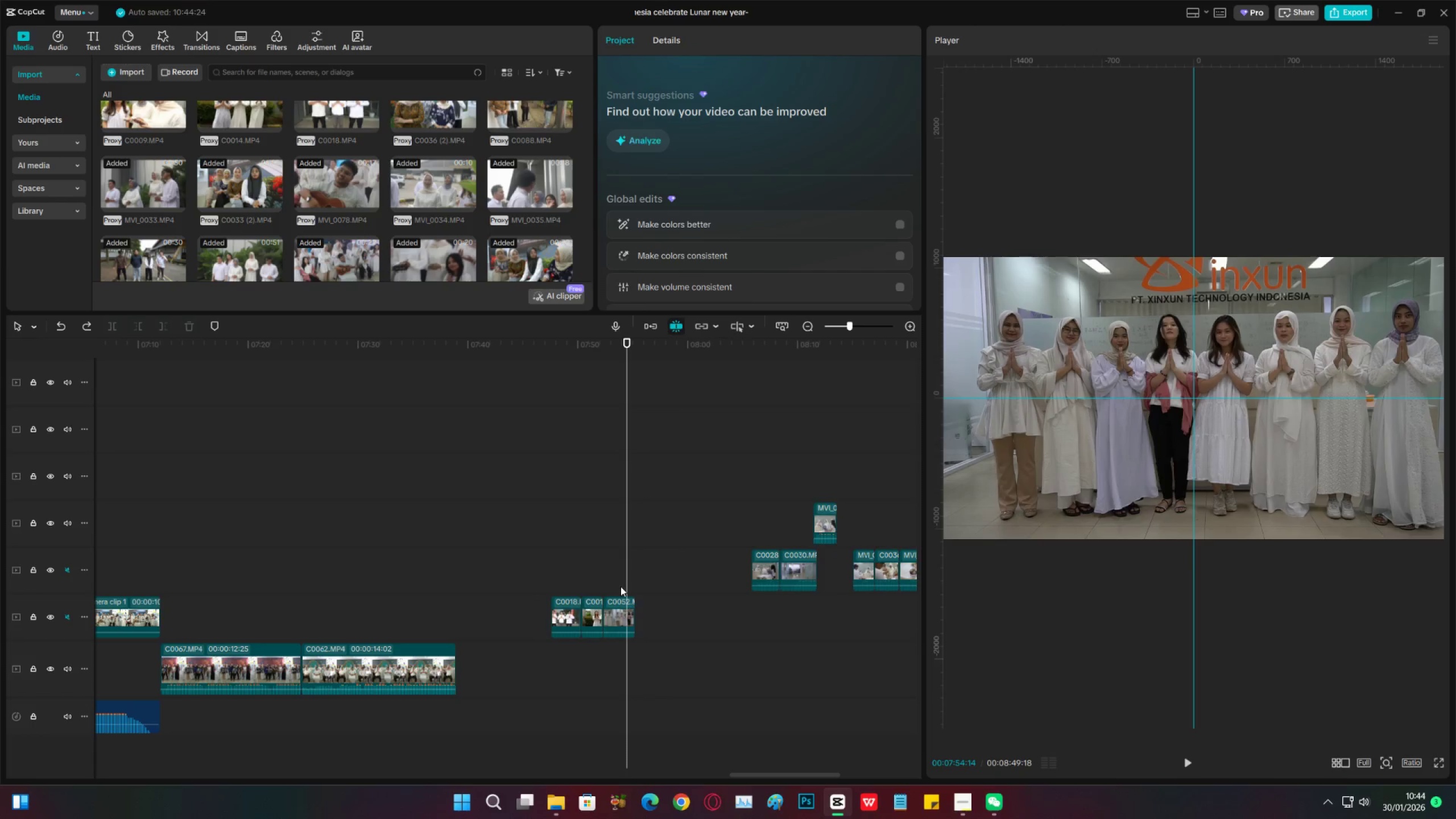 
key(Space)
 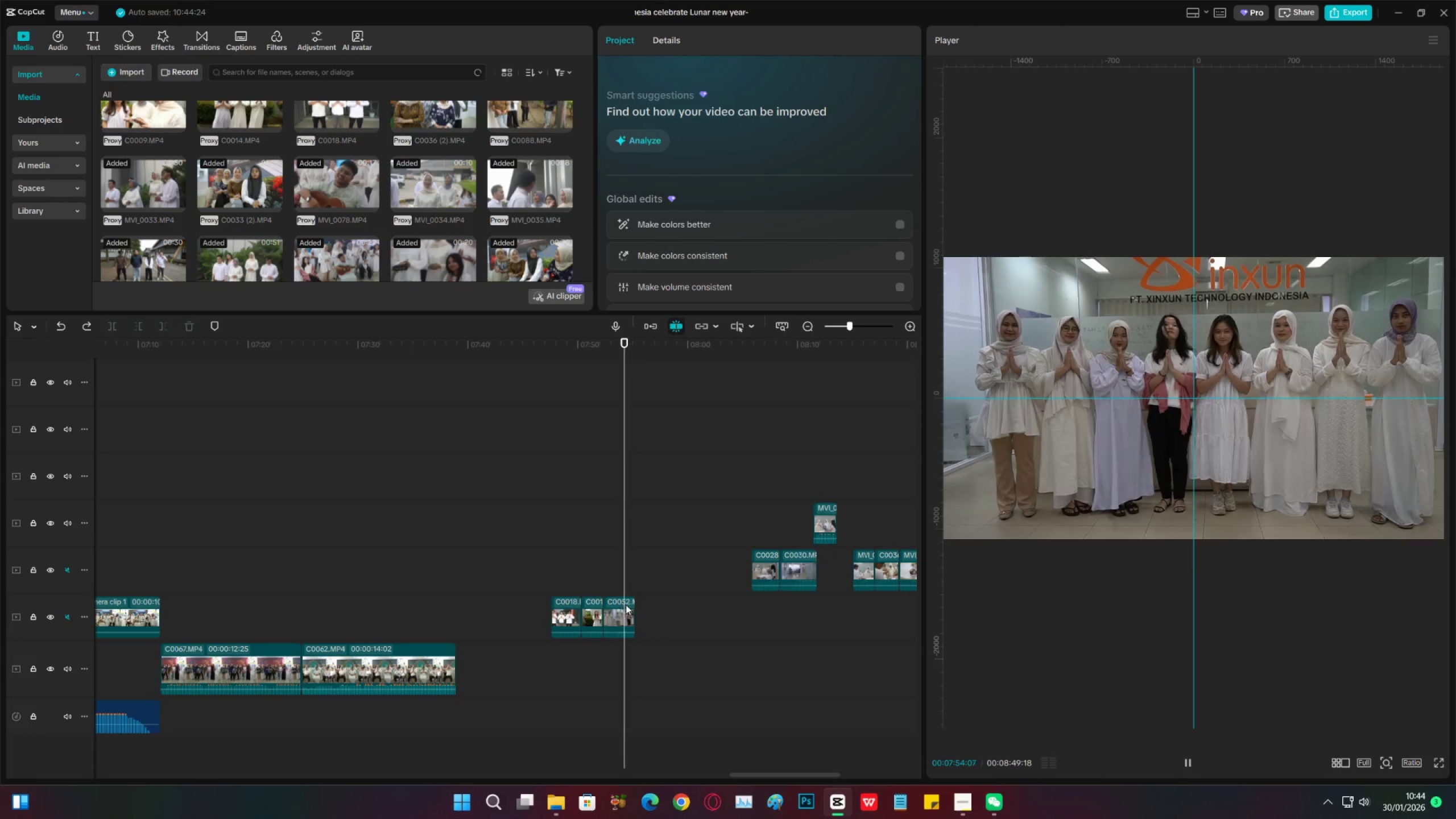 
key(Space)
 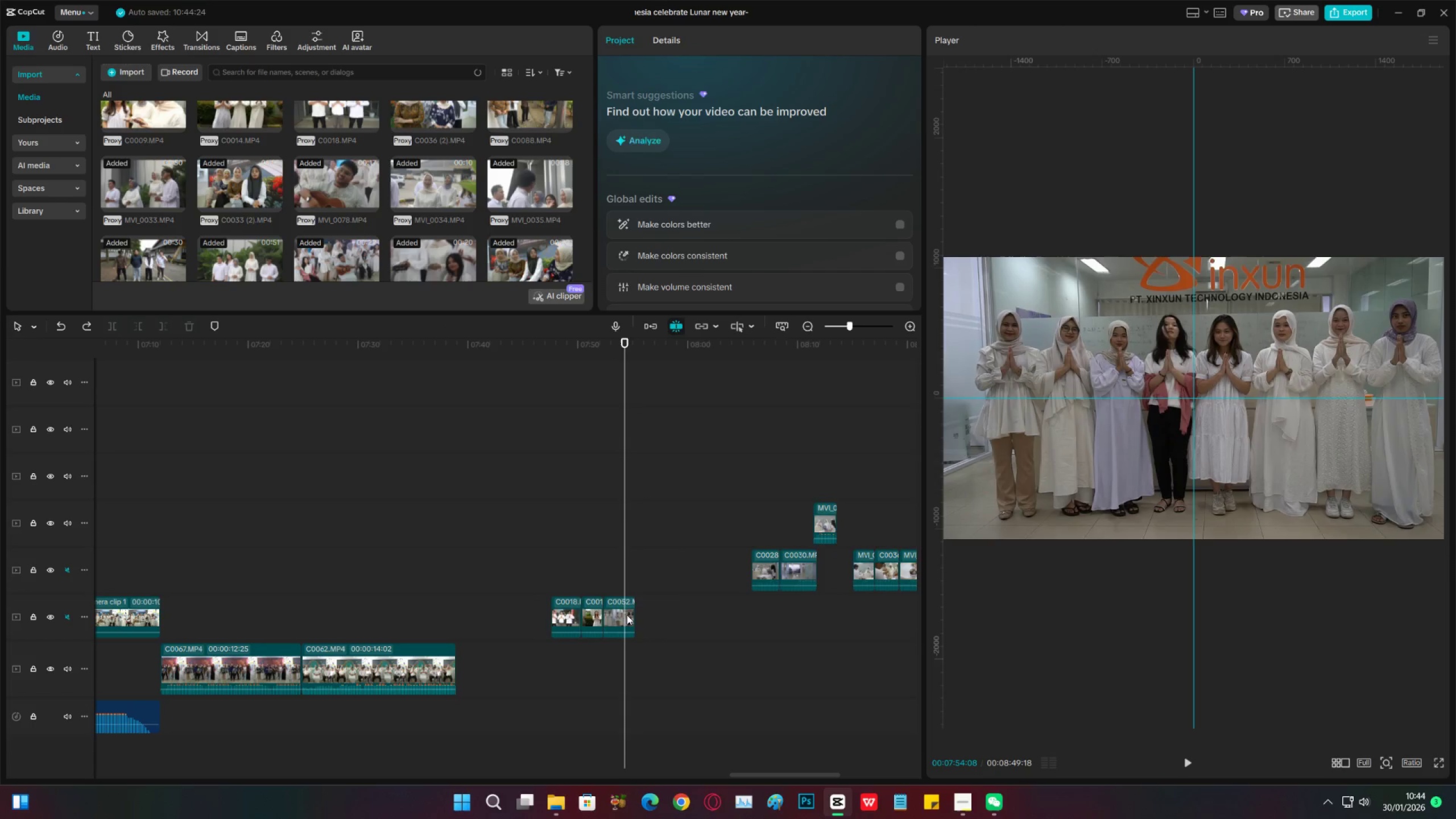 
key(C)
 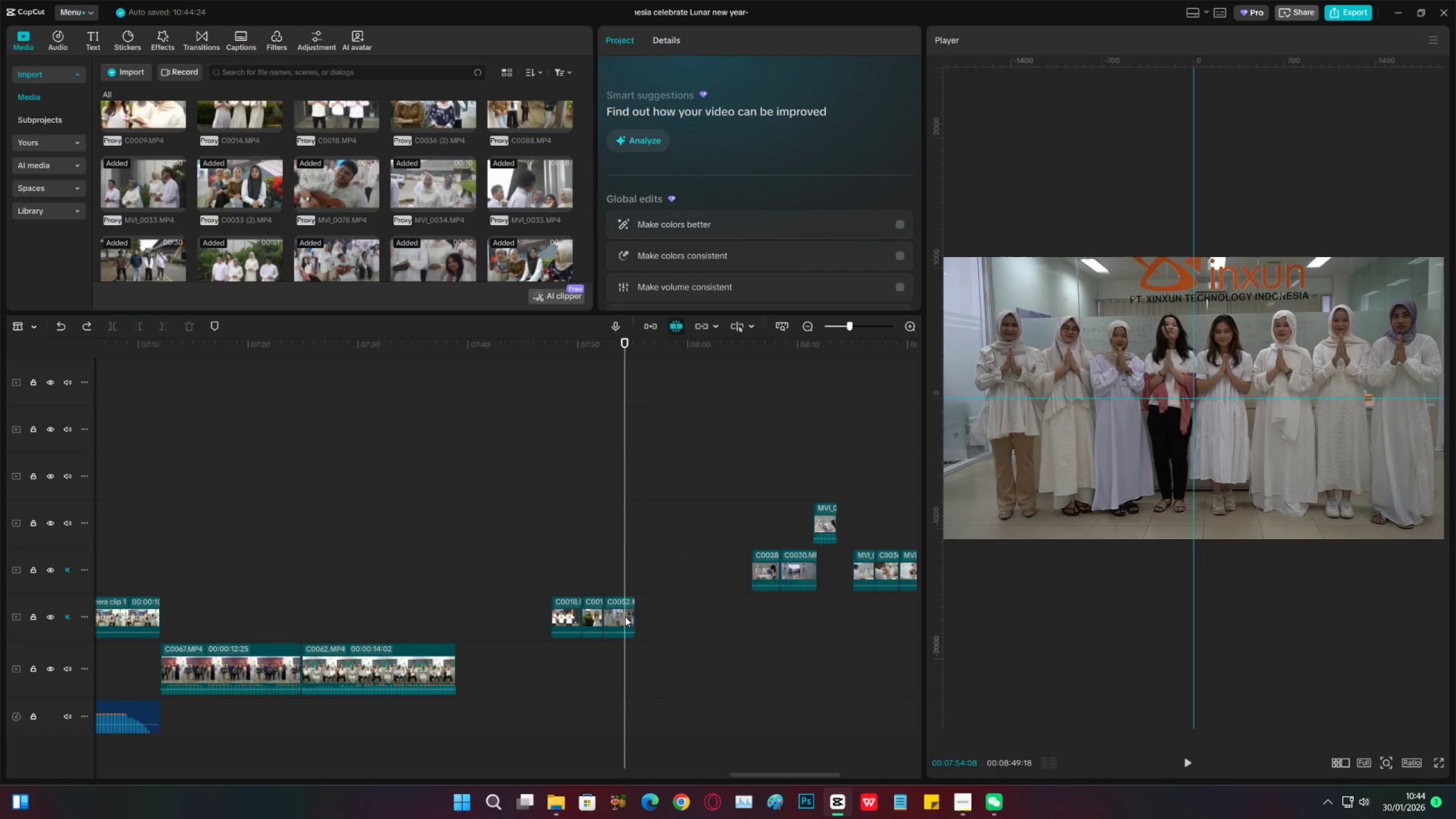 
left_click([625, 617])
 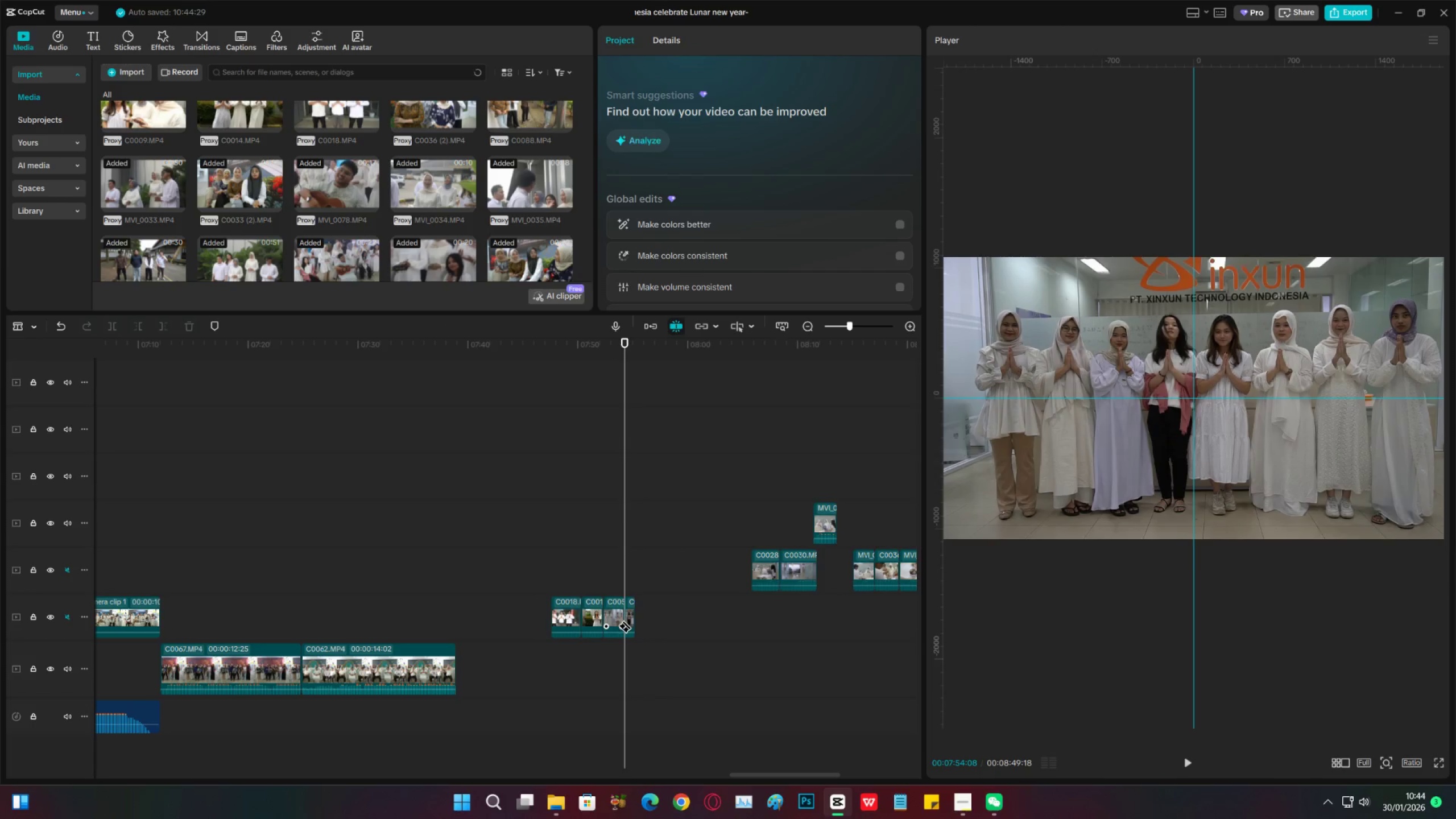 
key(V)
 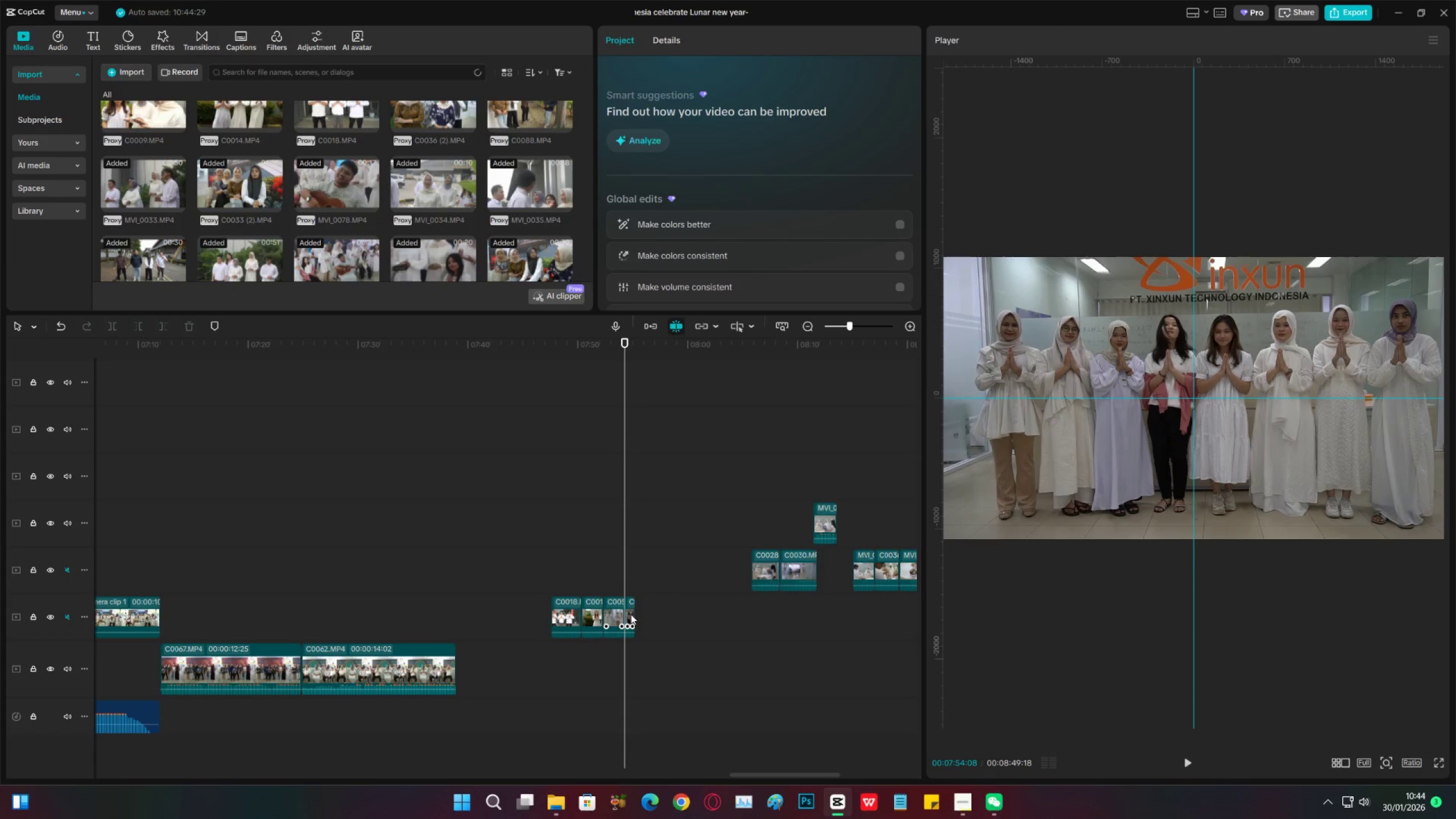 
left_click([631, 614])
 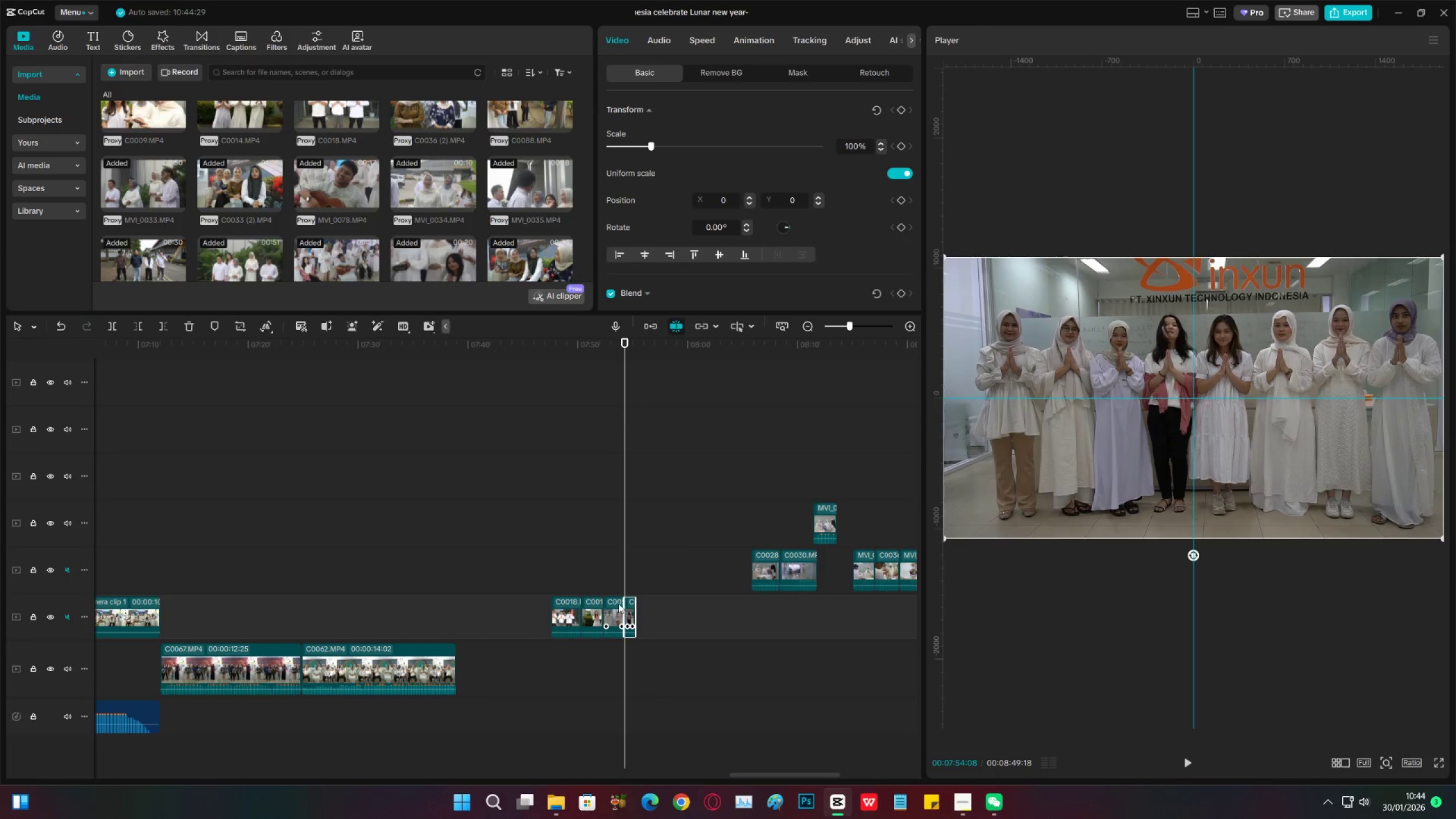 
key(X)
 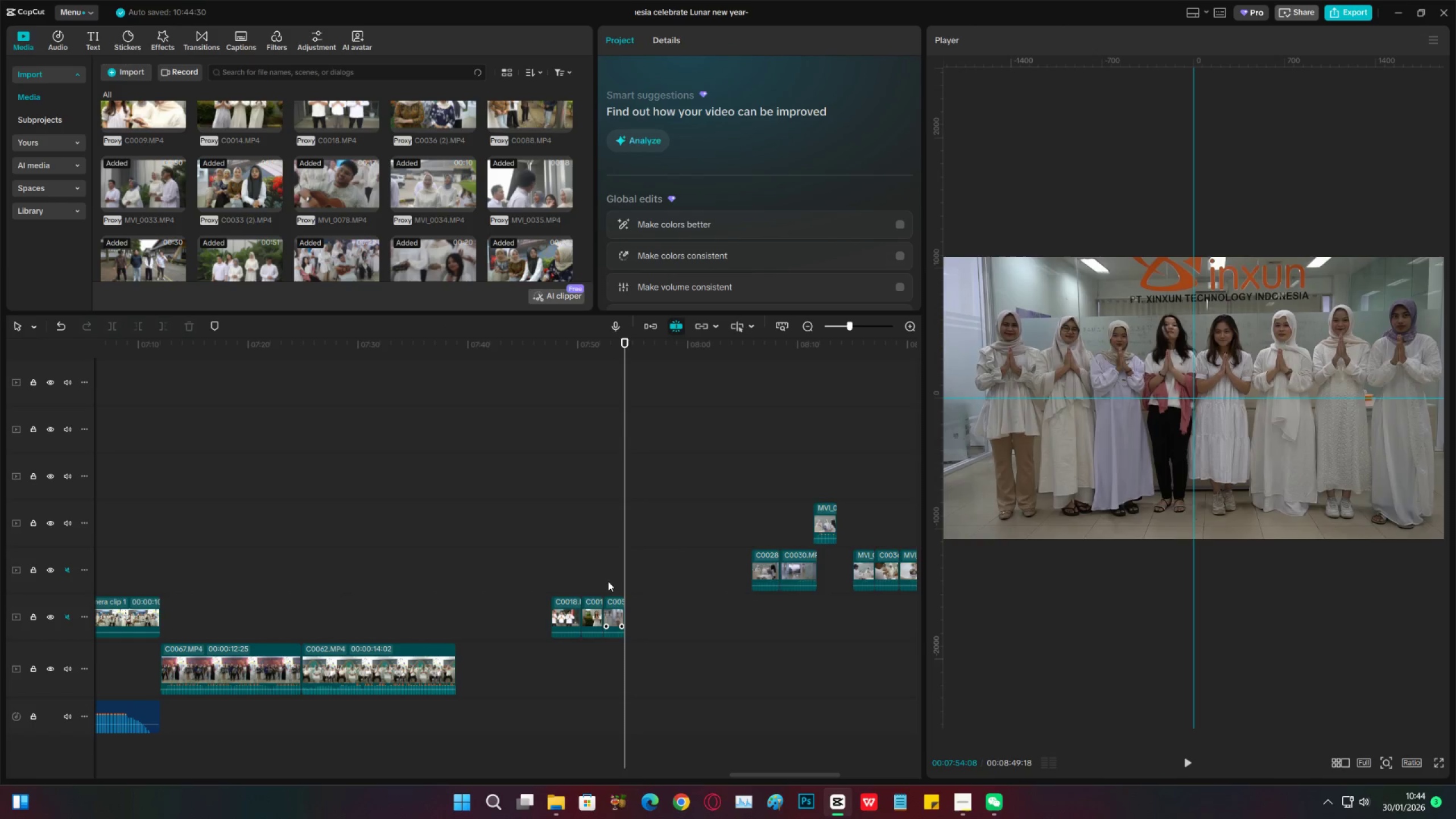 
left_click([608, 581])
 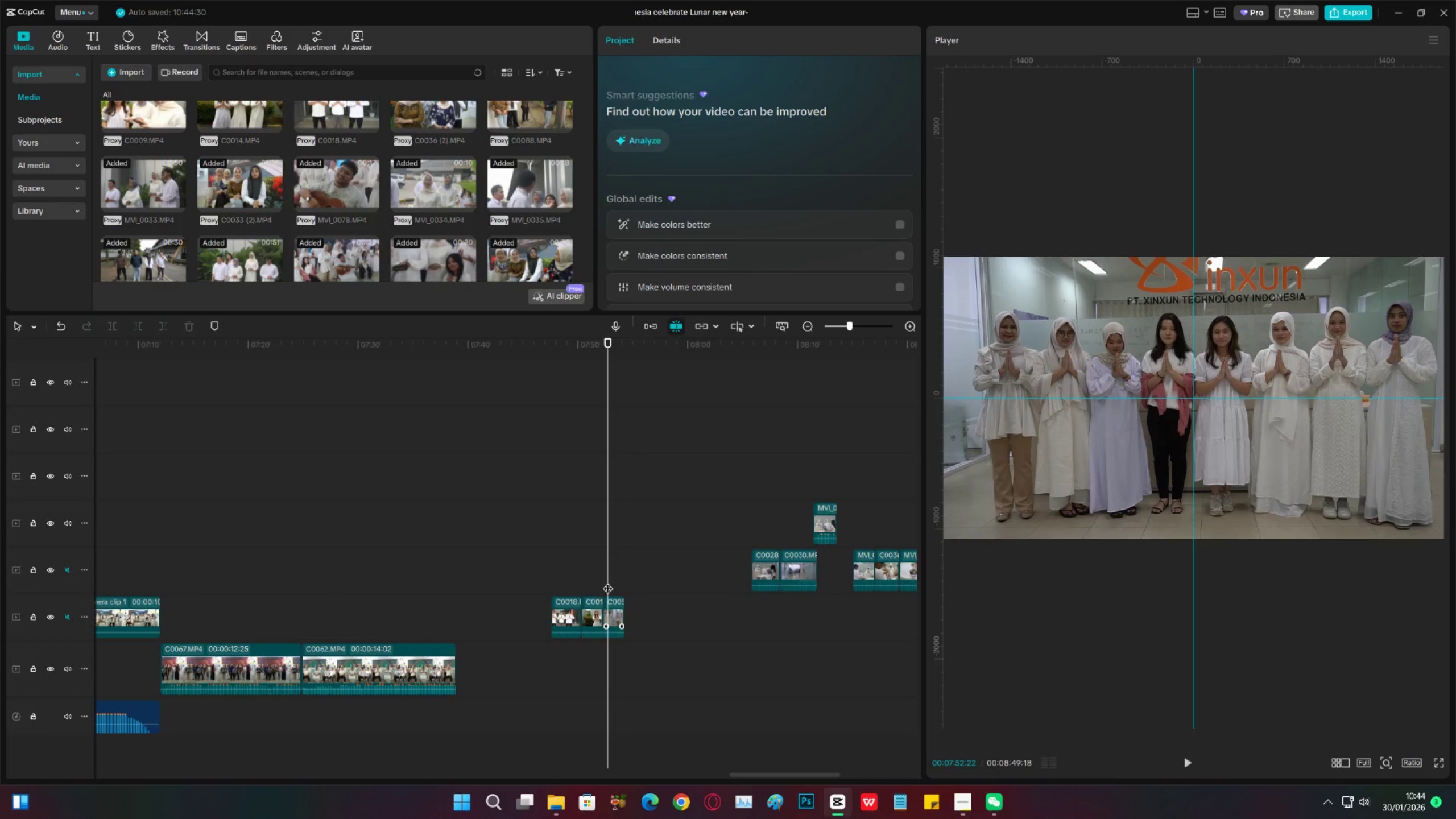 
key(Space)
 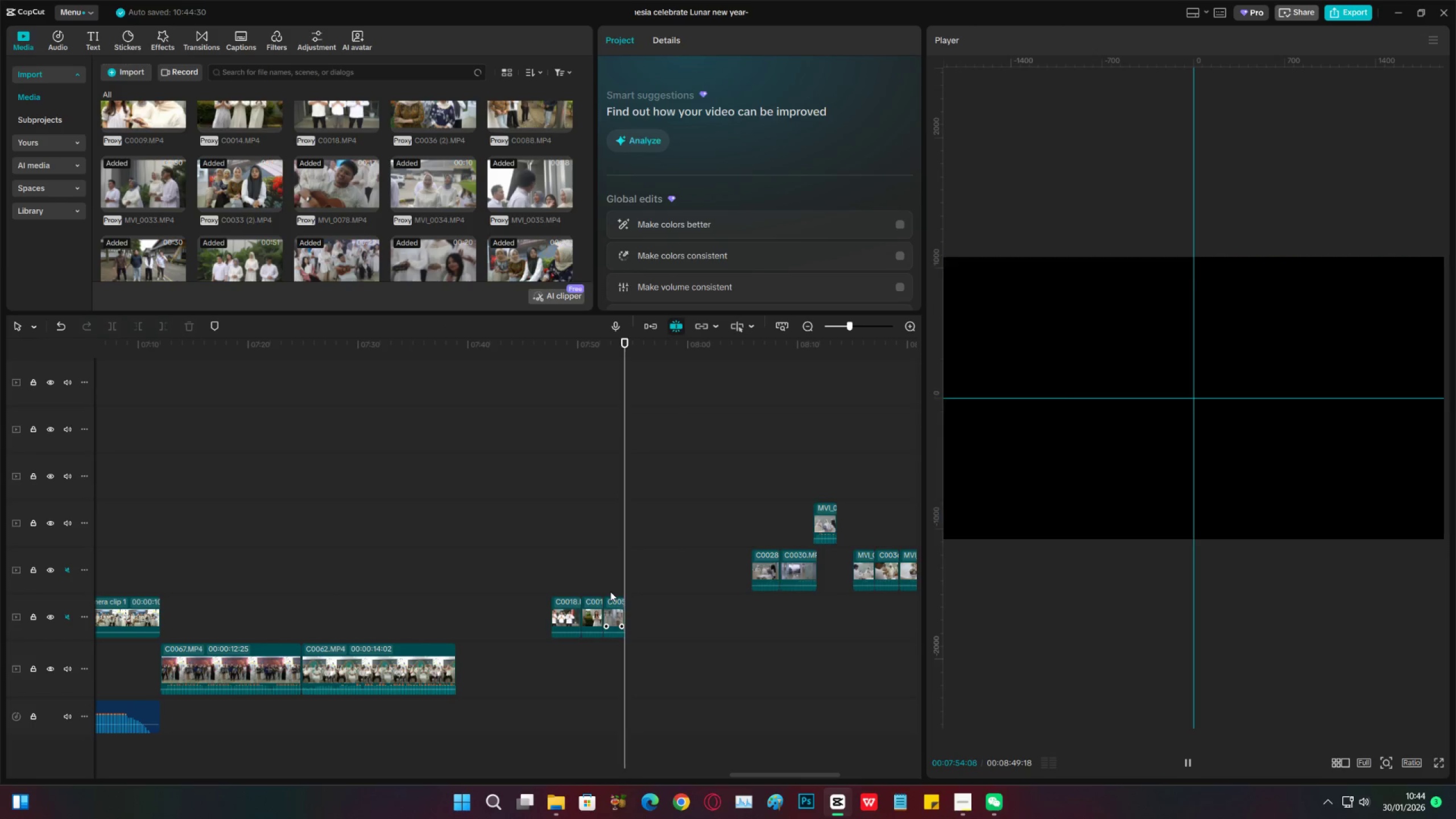 
key(Space)
 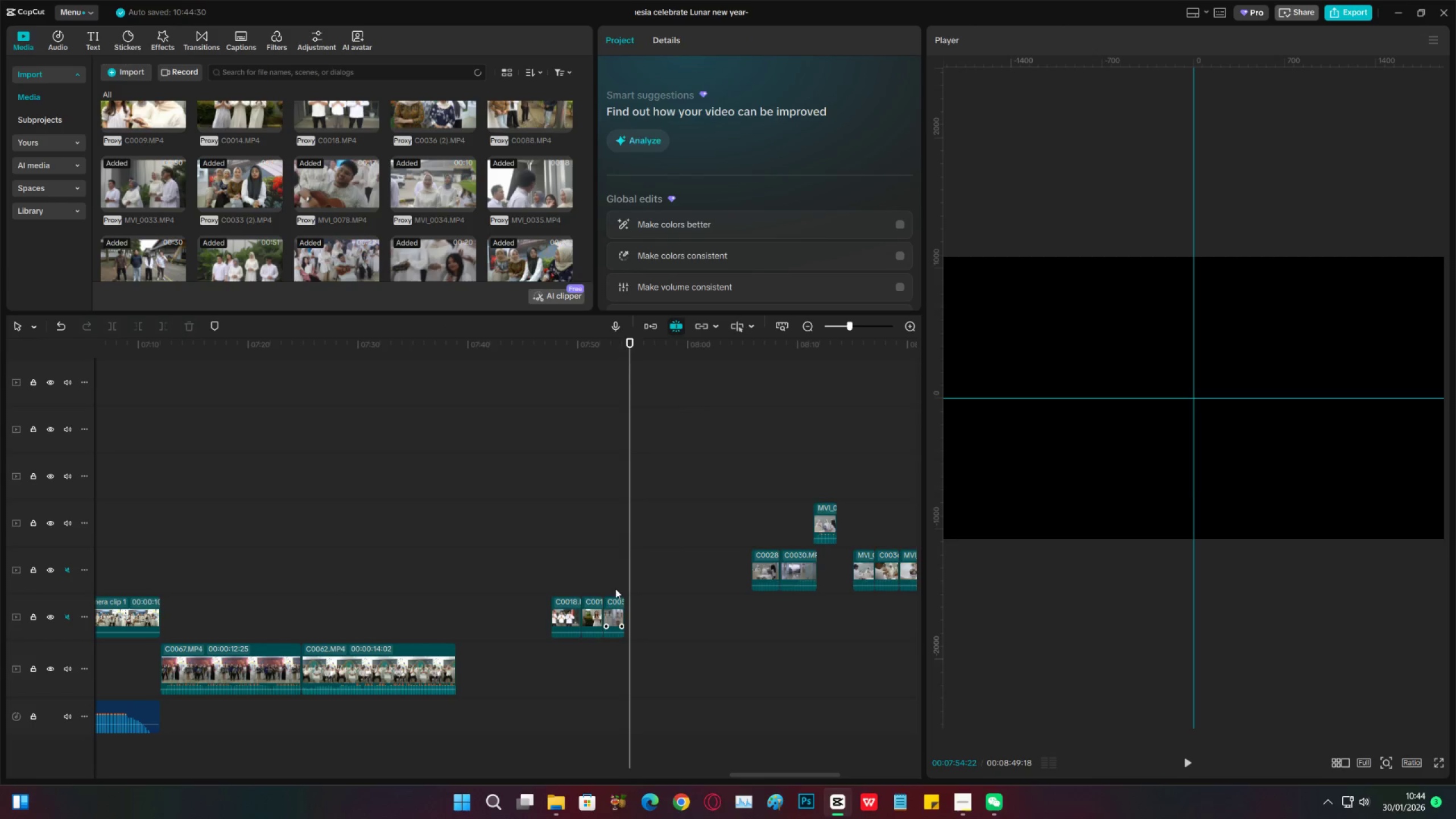 
left_click([615, 589])
 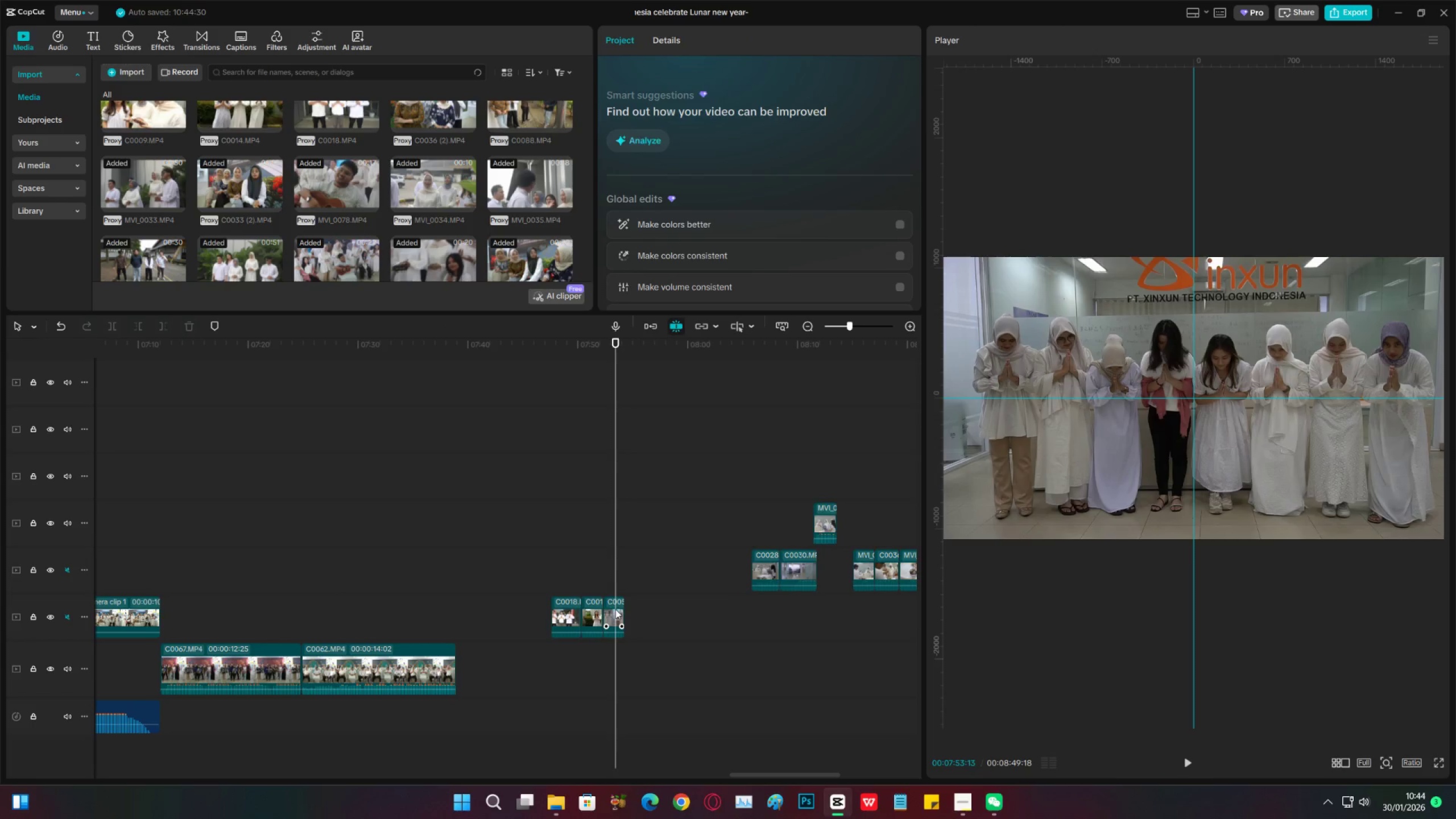 
left_click_drag(start_coordinate=[615, 610], to_coordinate=[544, 607])
 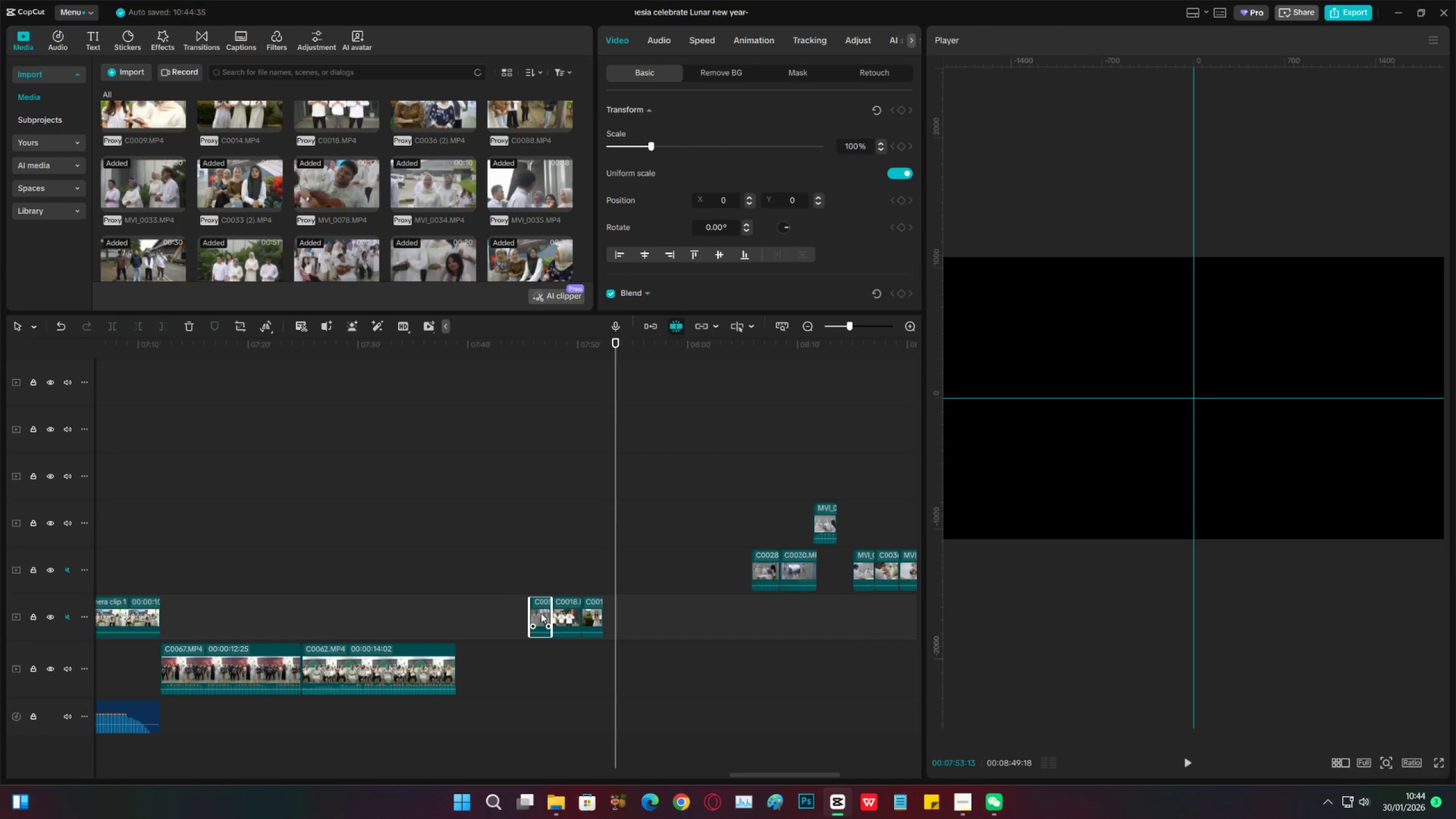 
left_click_drag(start_coordinate=[541, 613], to_coordinate=[615, 617])
 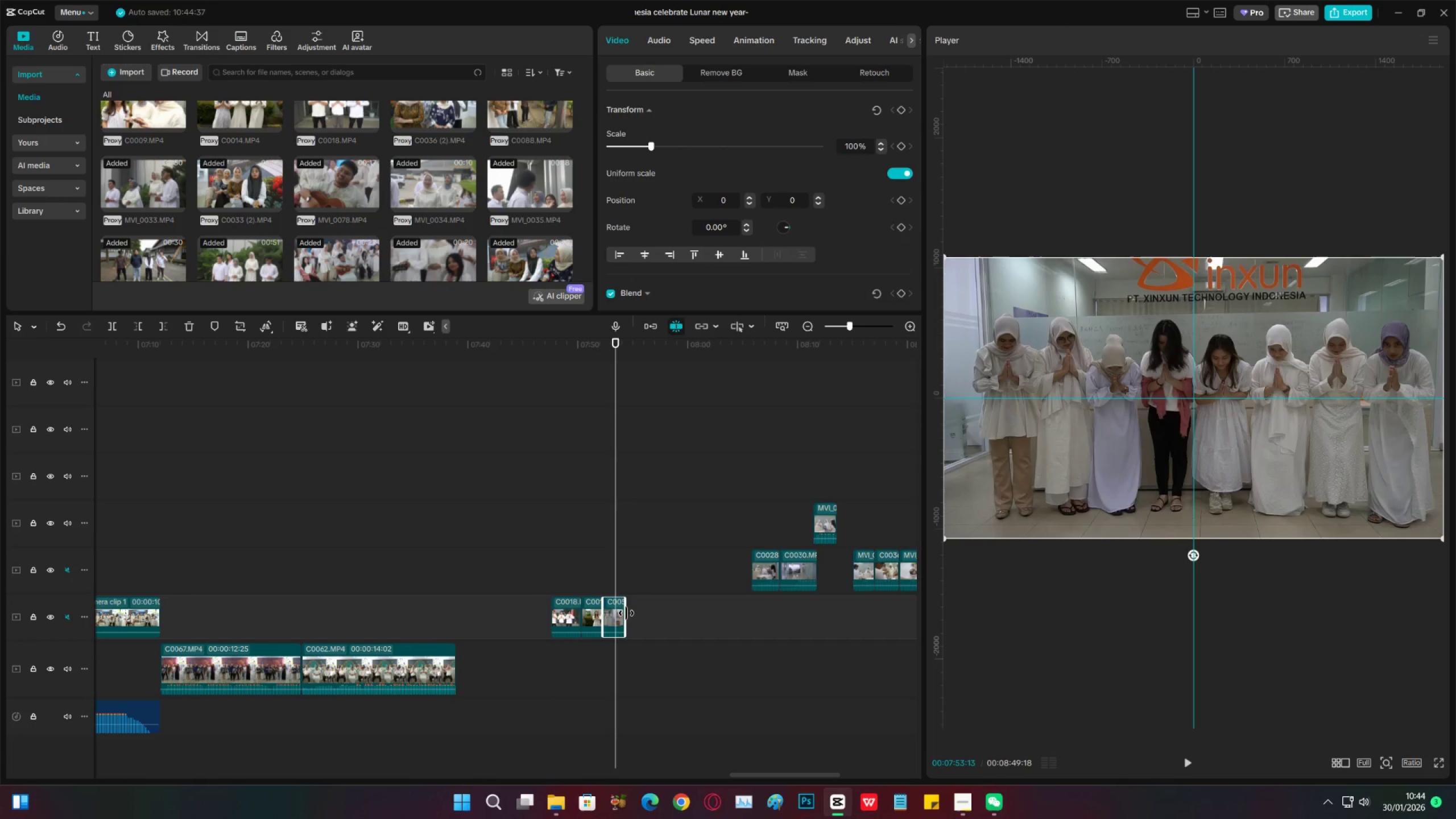 
left_click_drag(start_coordinate=[626, 613], to_coordinate=[637, 612])
 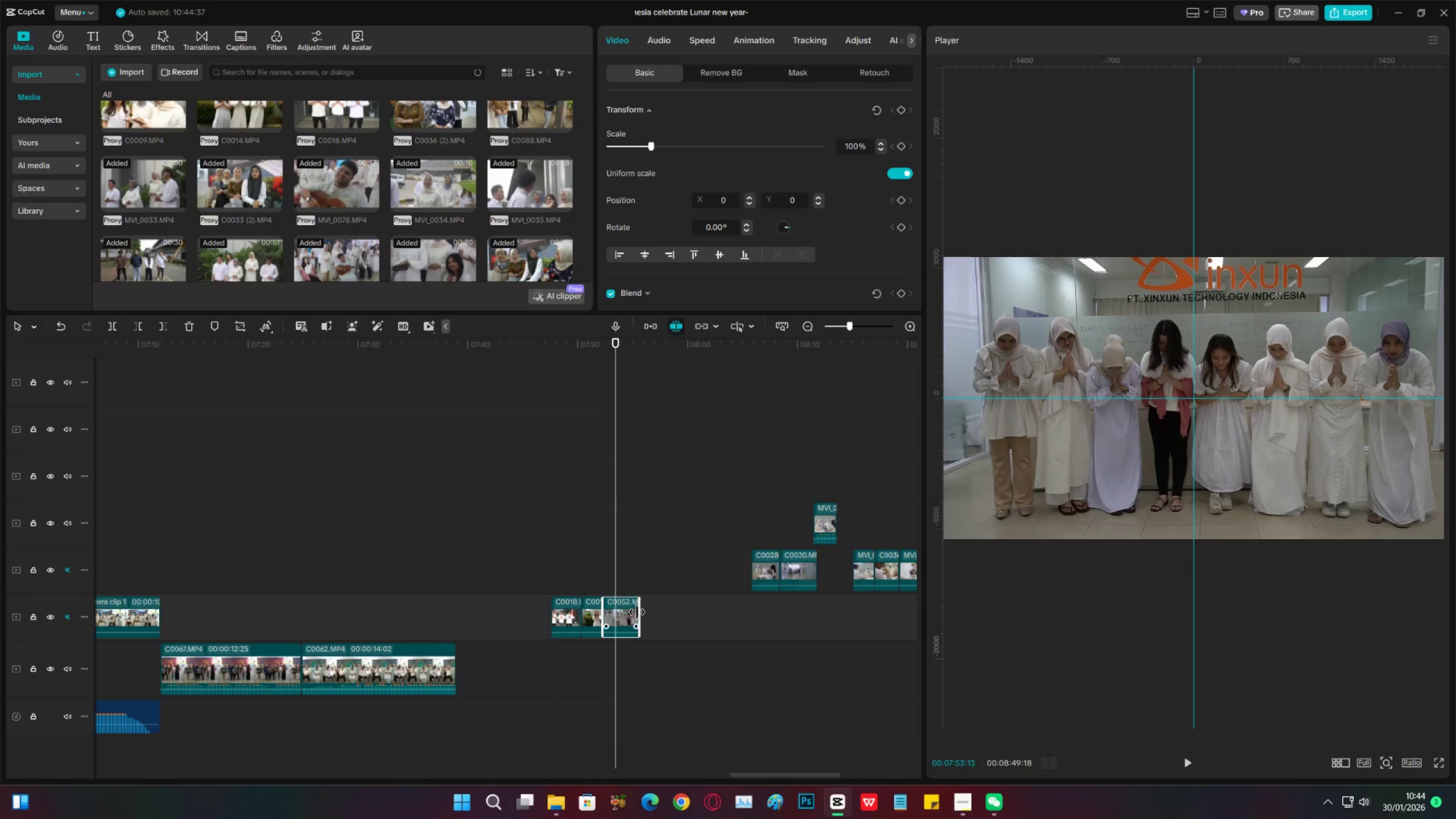 
key(Space)
 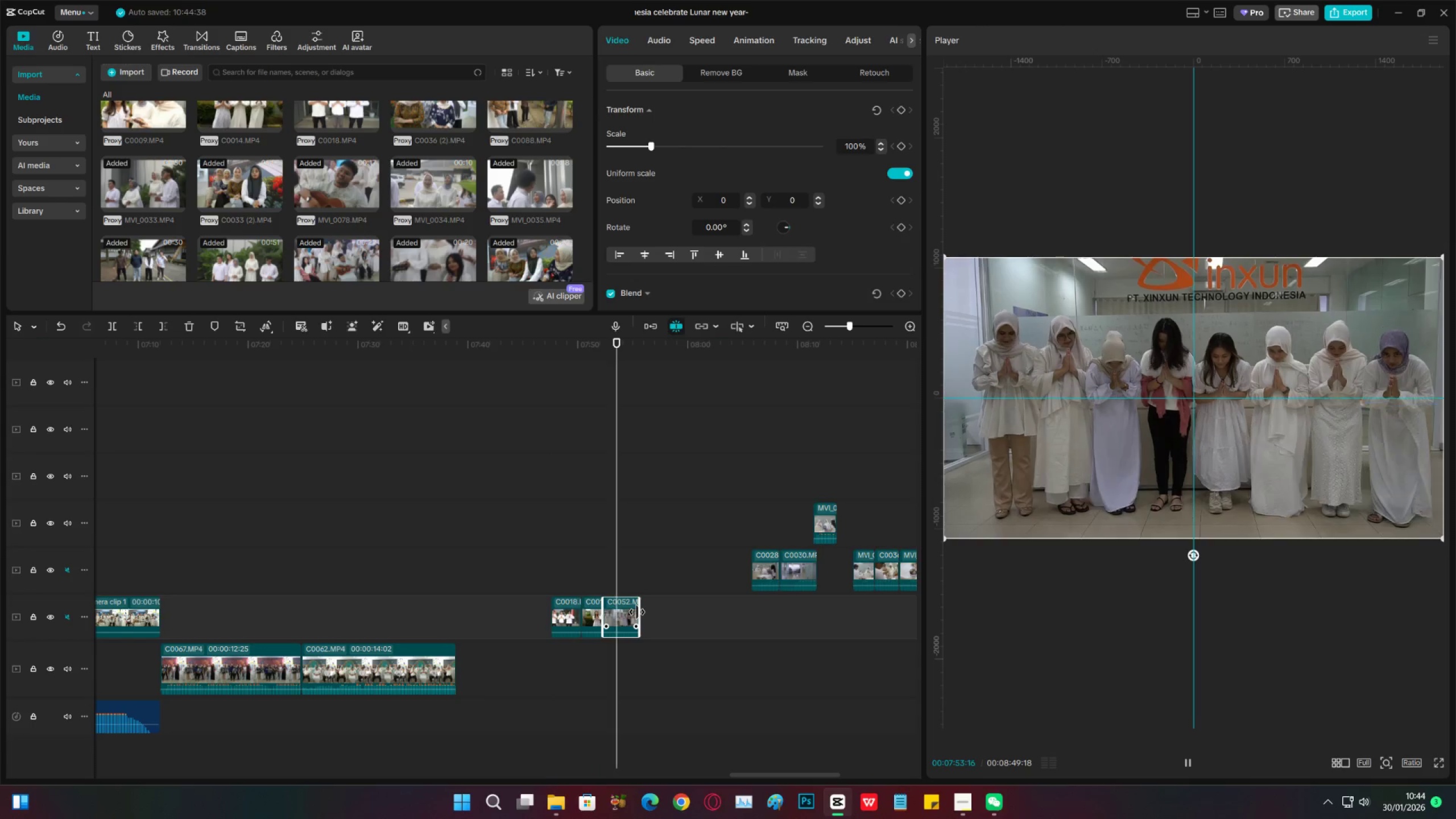 
key(Space)
 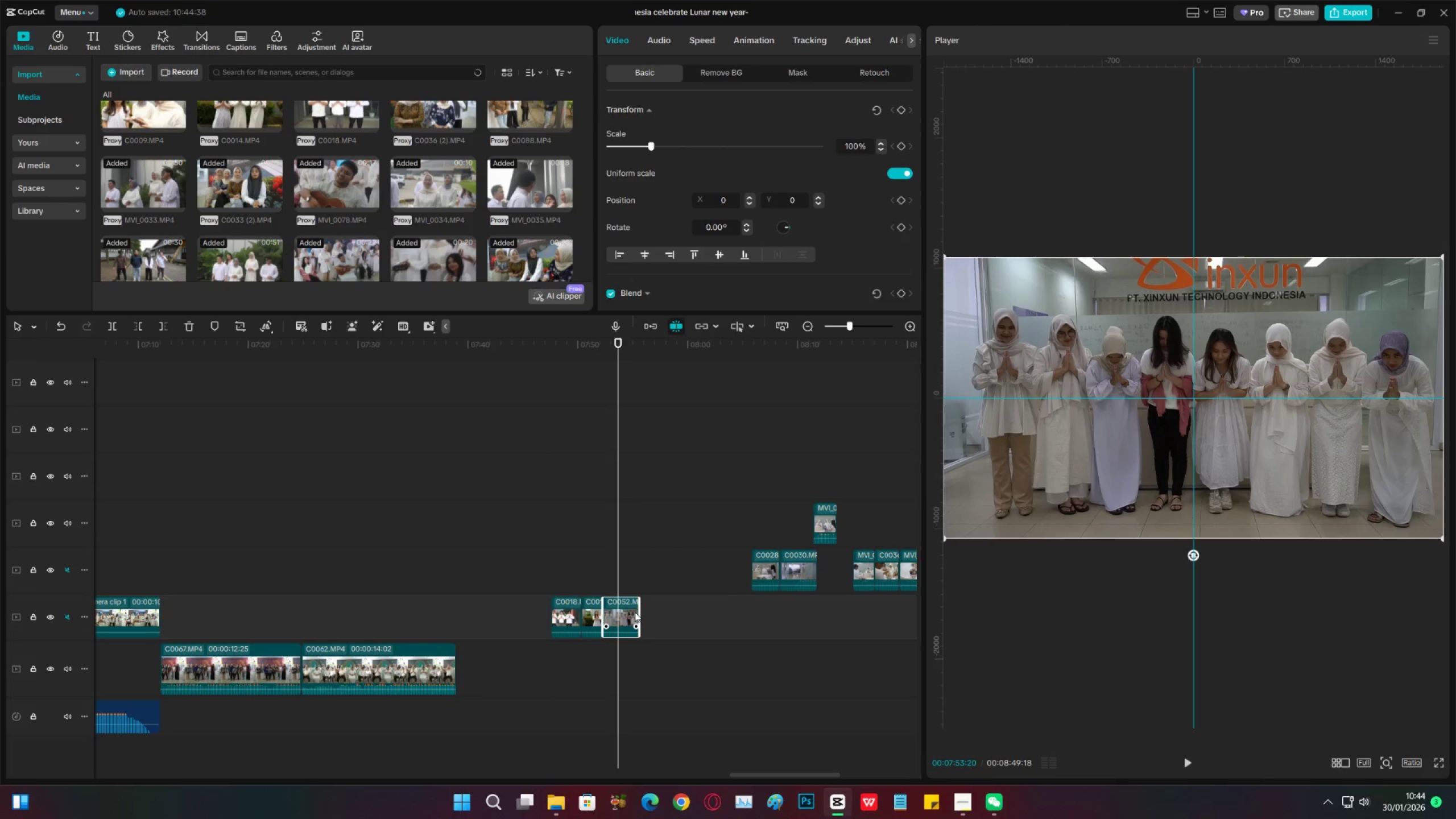 
key(Space)
 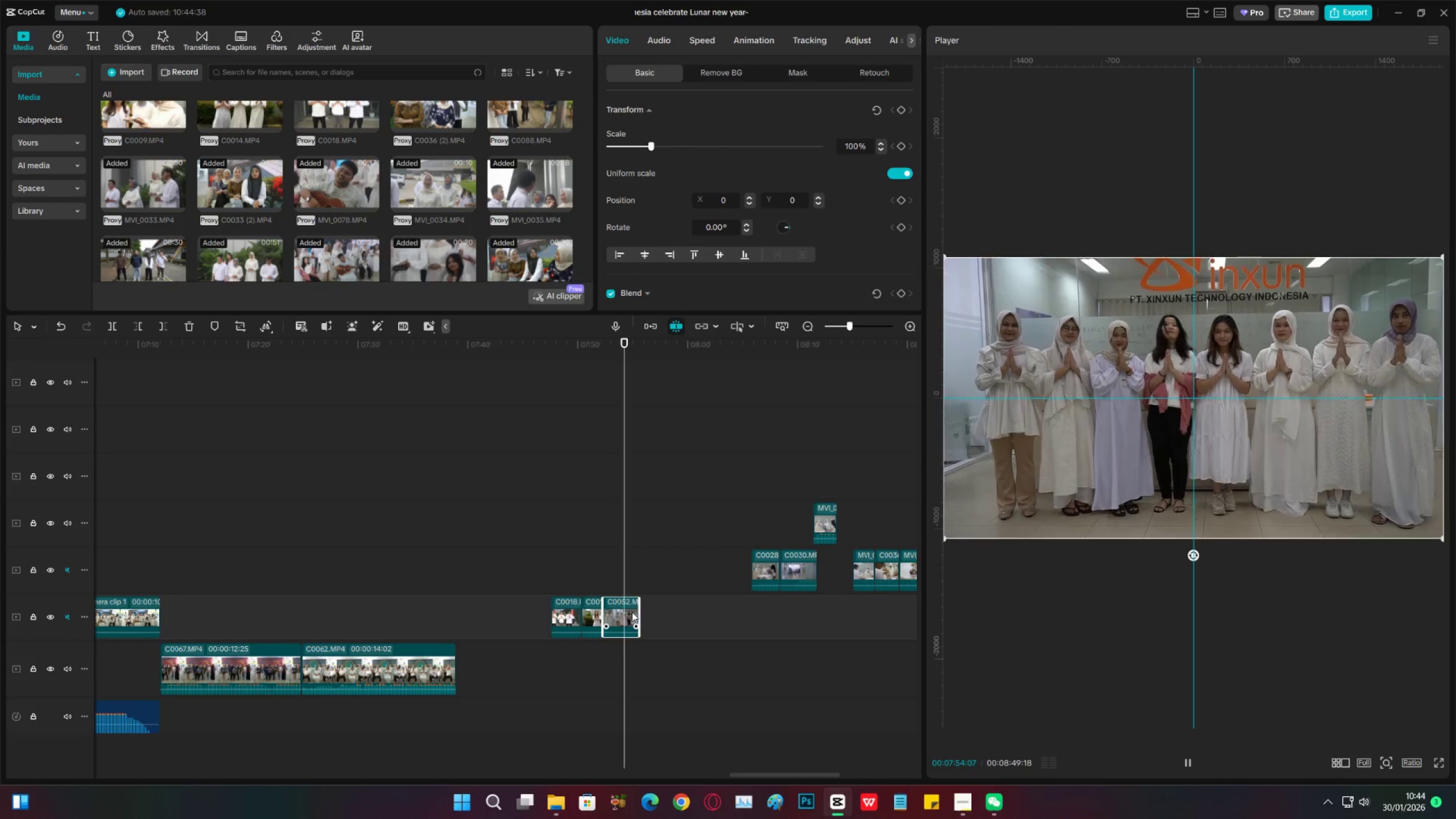 
key(Space)
 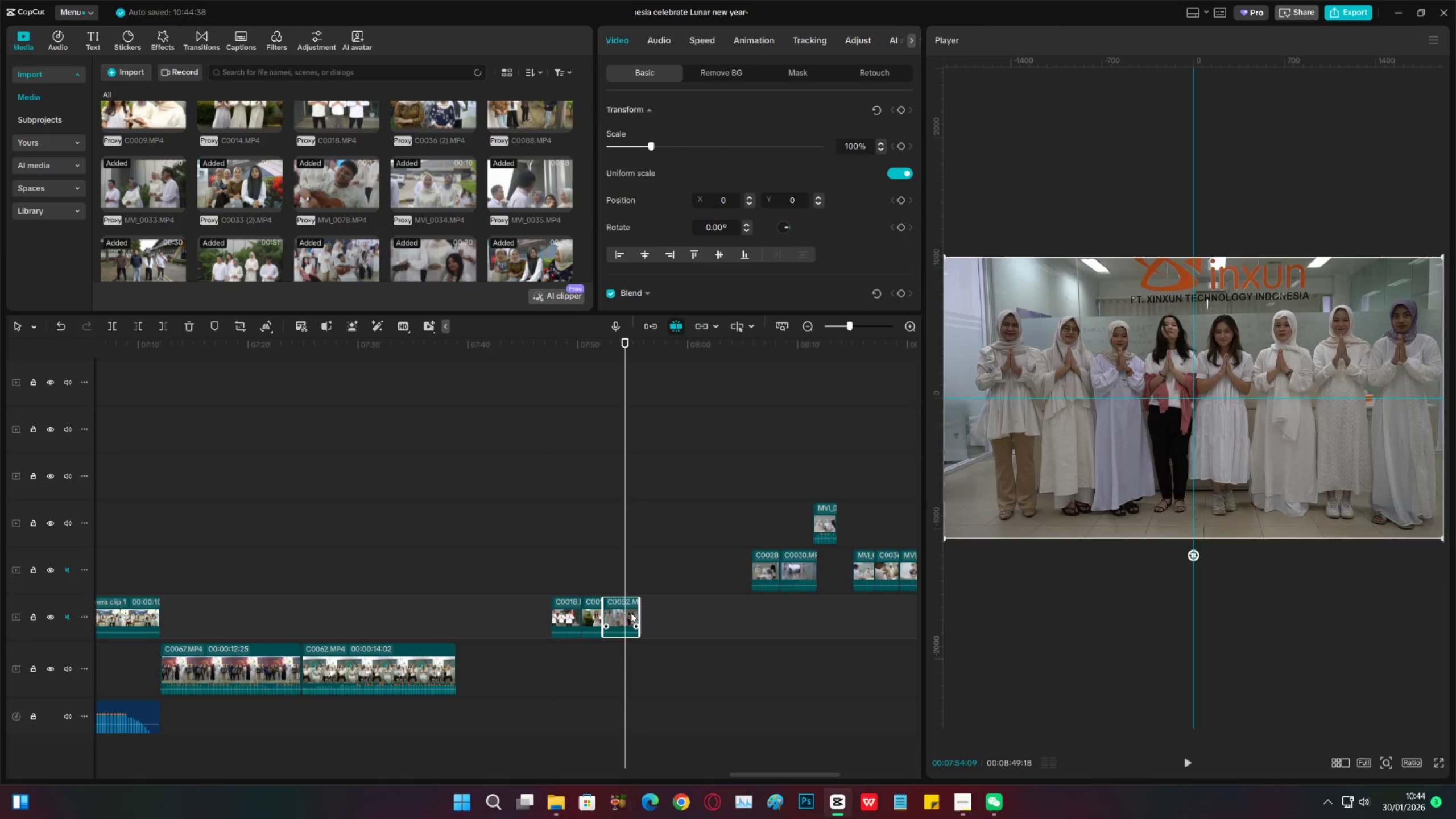 
key(Space)
 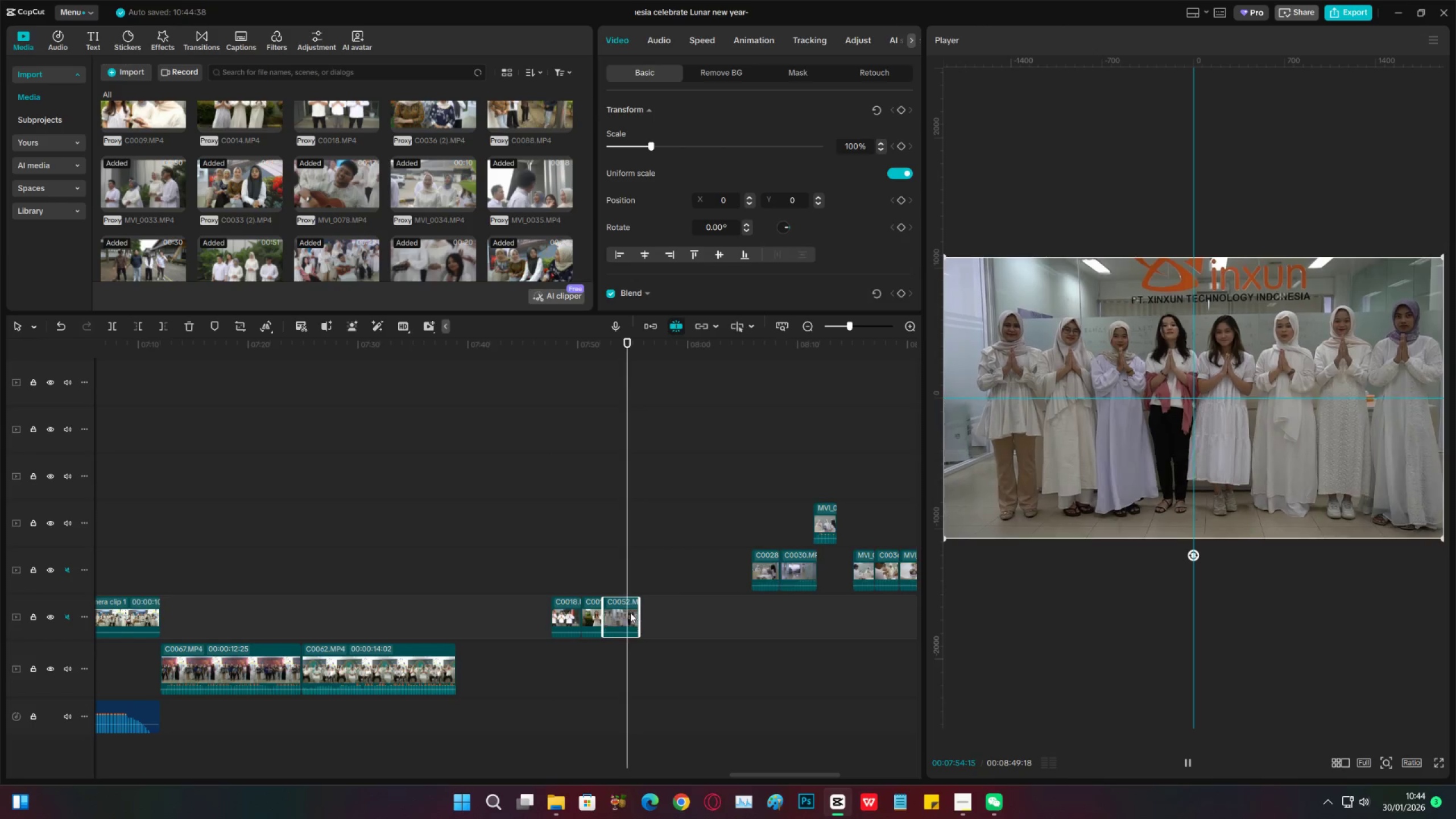 
key(Space)
 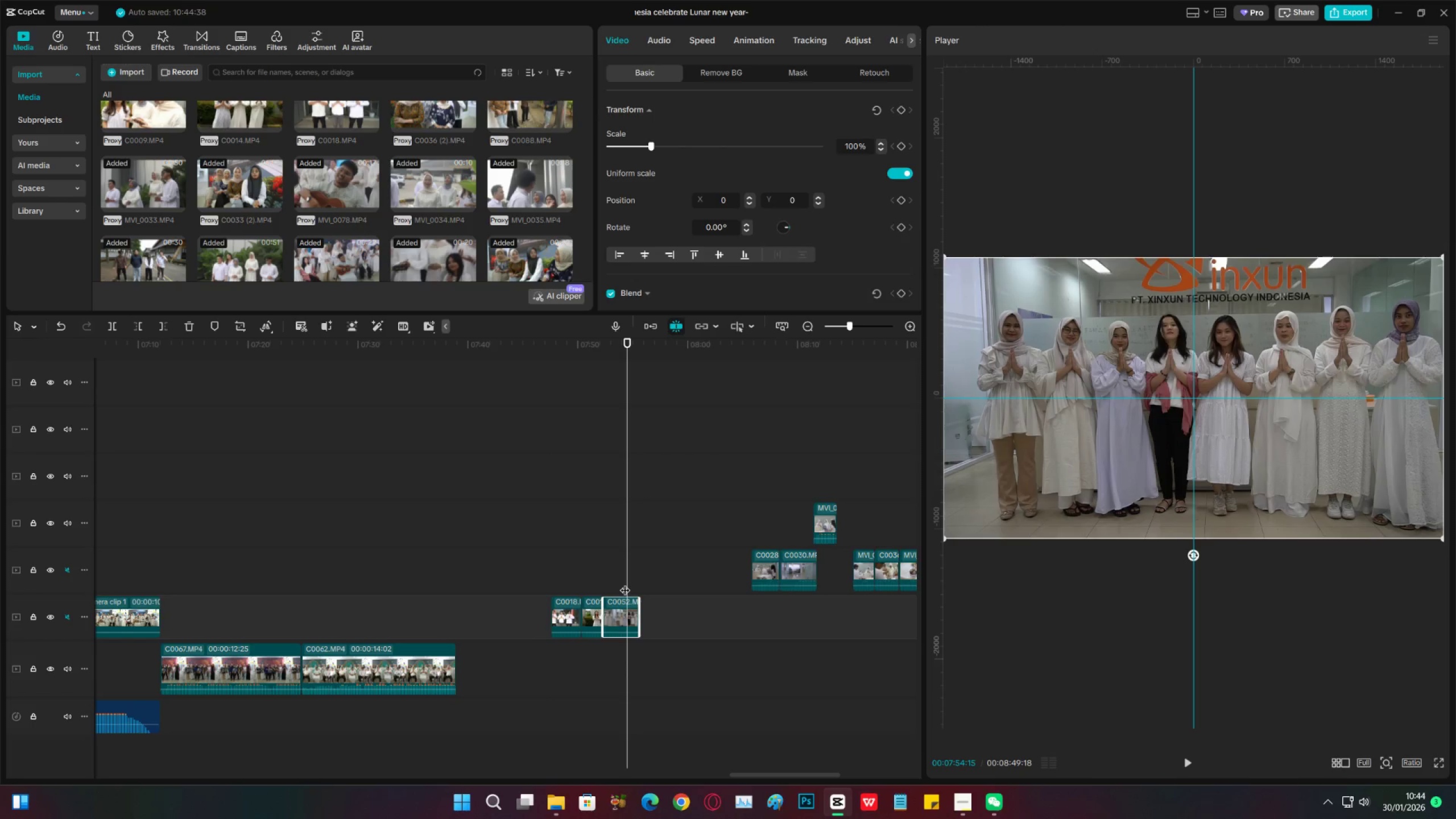 
key(ArrowLeft)
 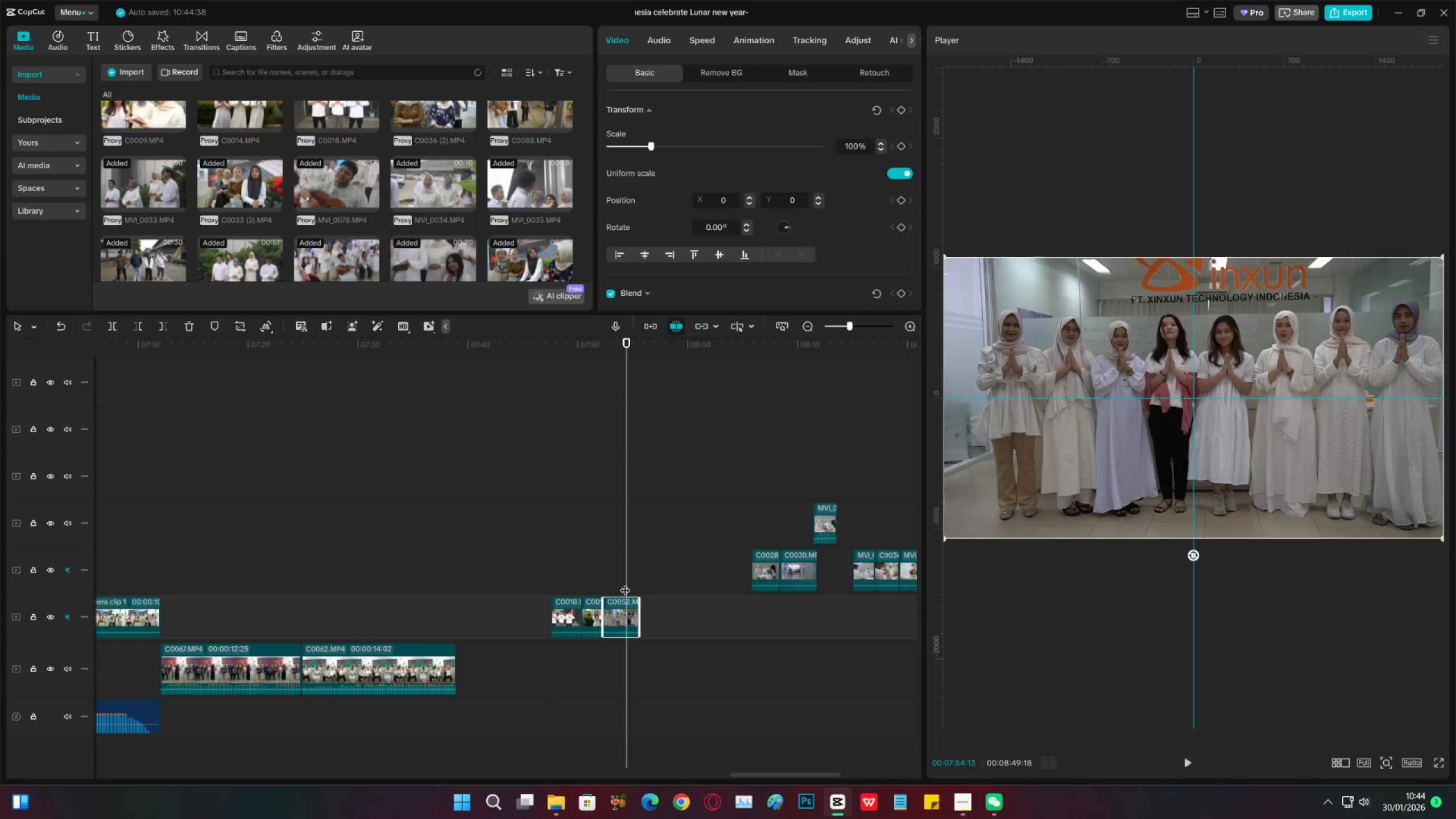 
key(ArrowLeft)
 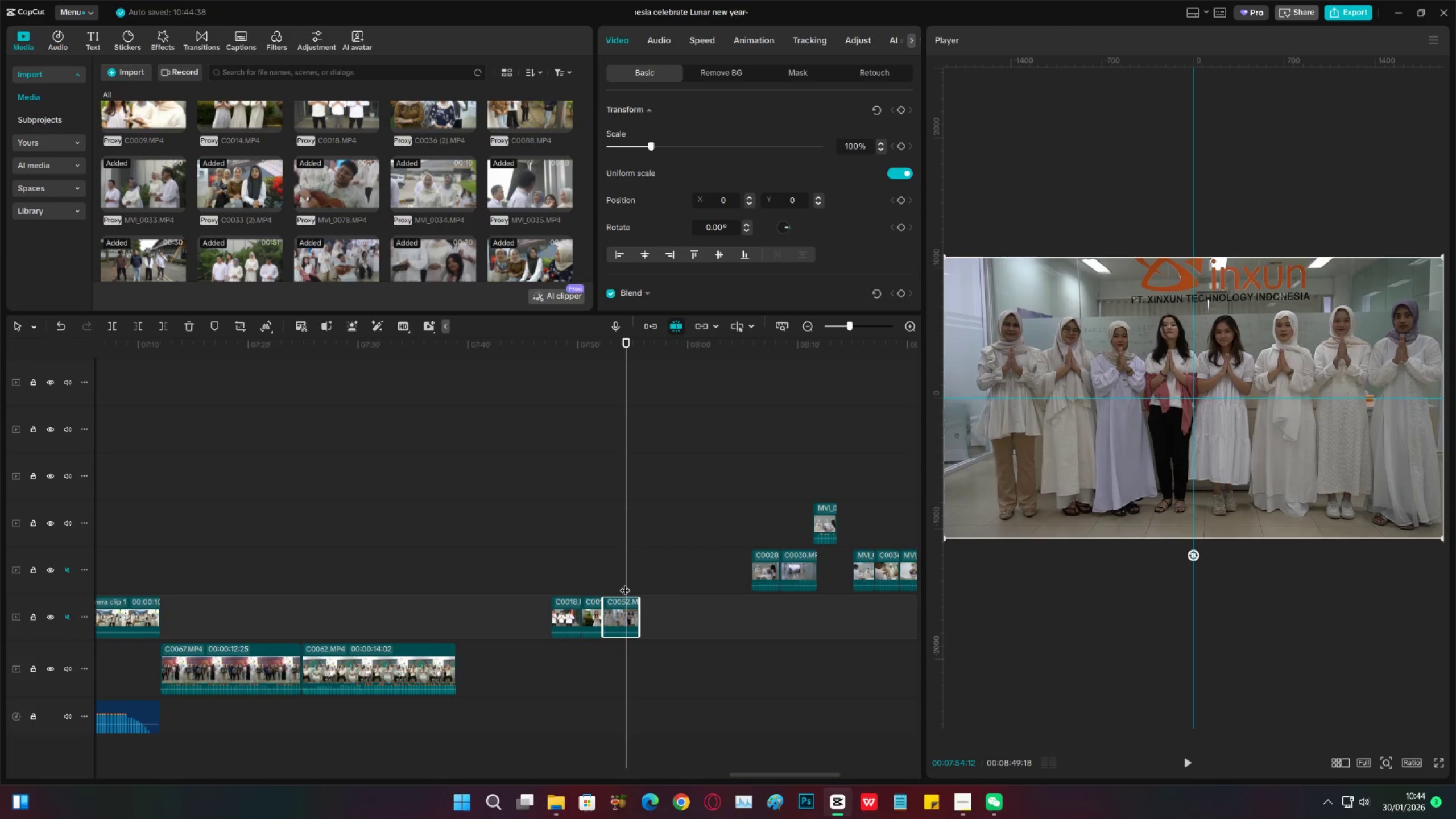 
key(ArrowLeft)
 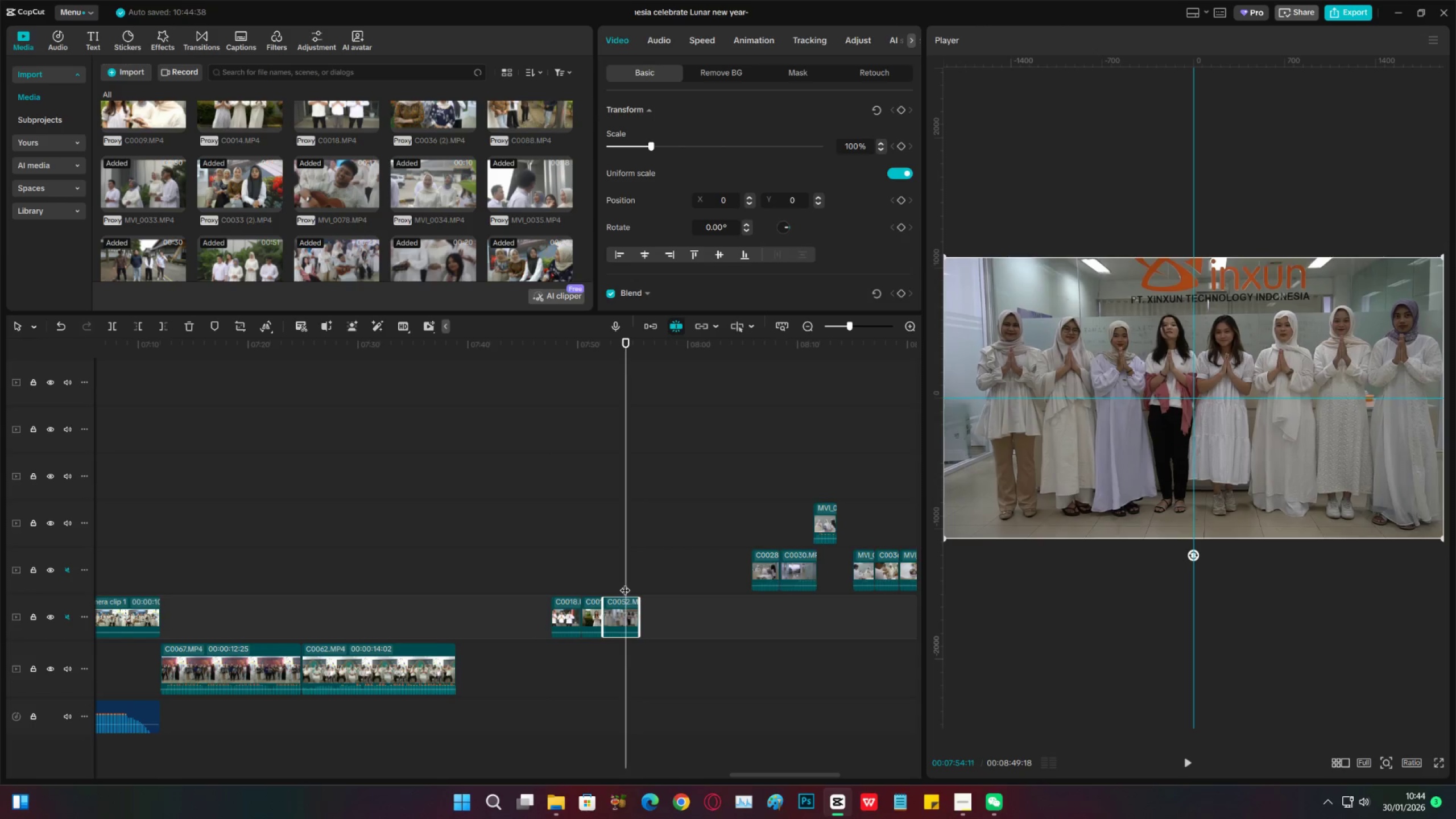 
key(ArrowLeft)
 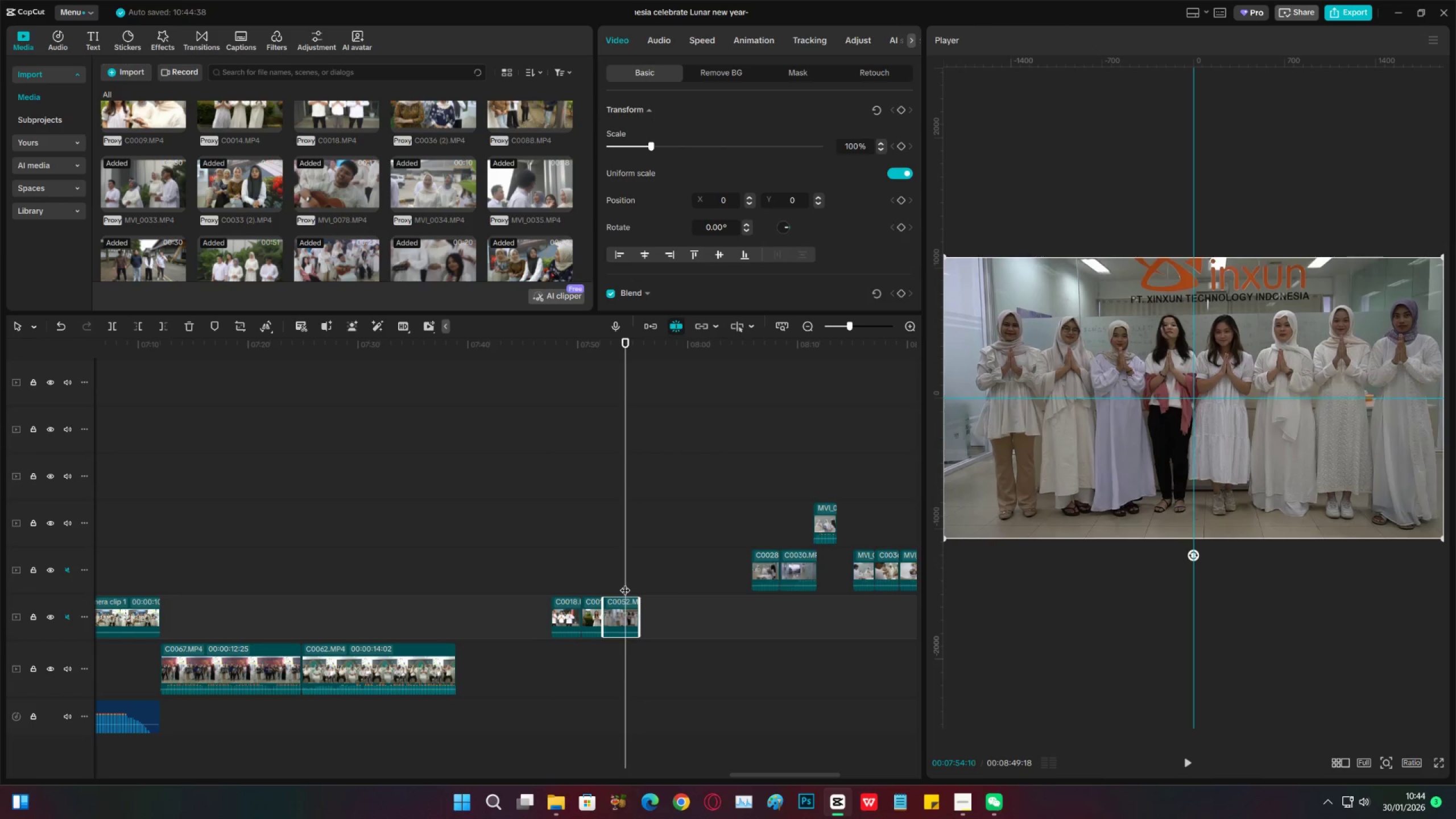 
key(ArrowLeft)
 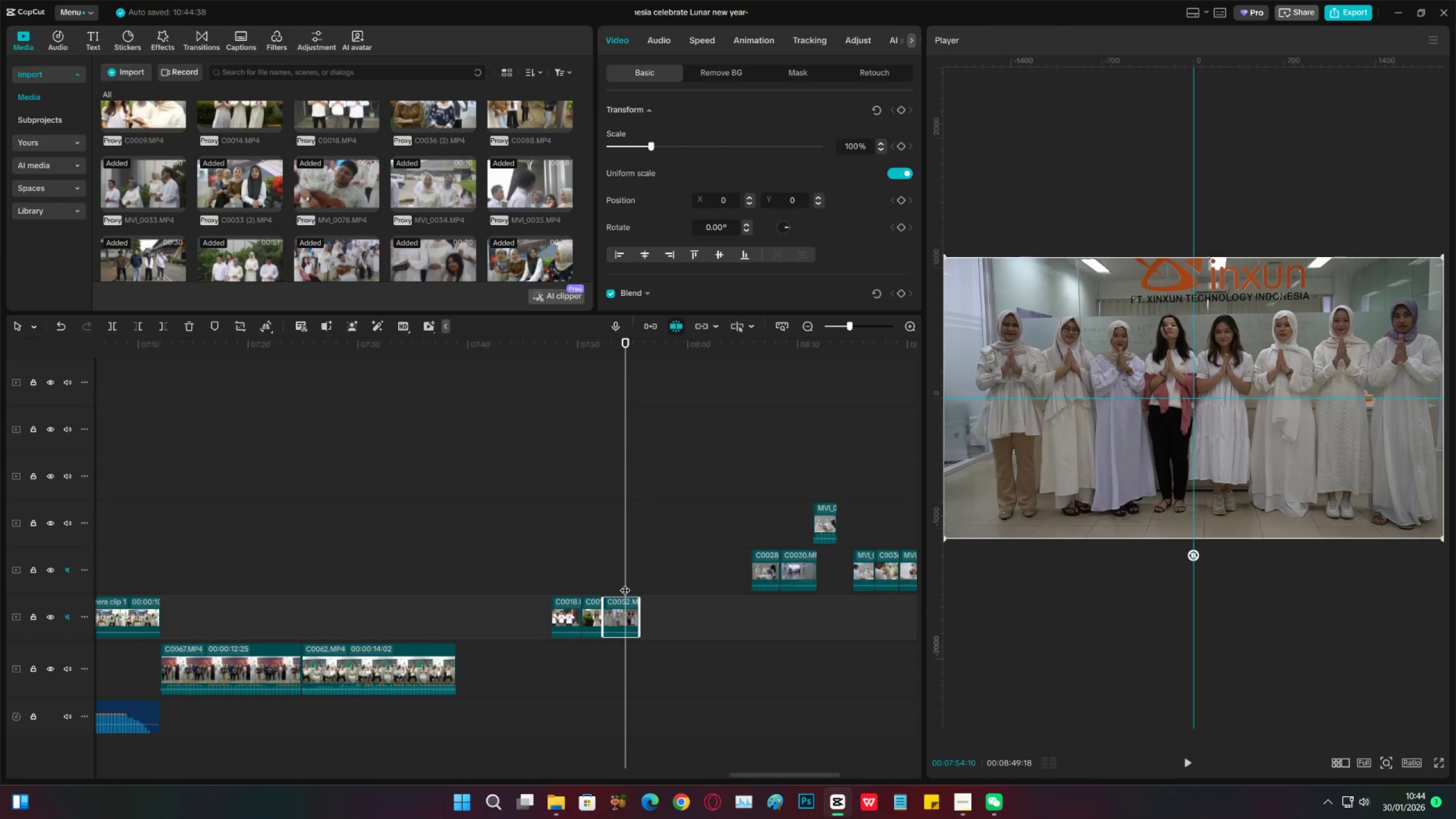 
key(ArrowLeft)
 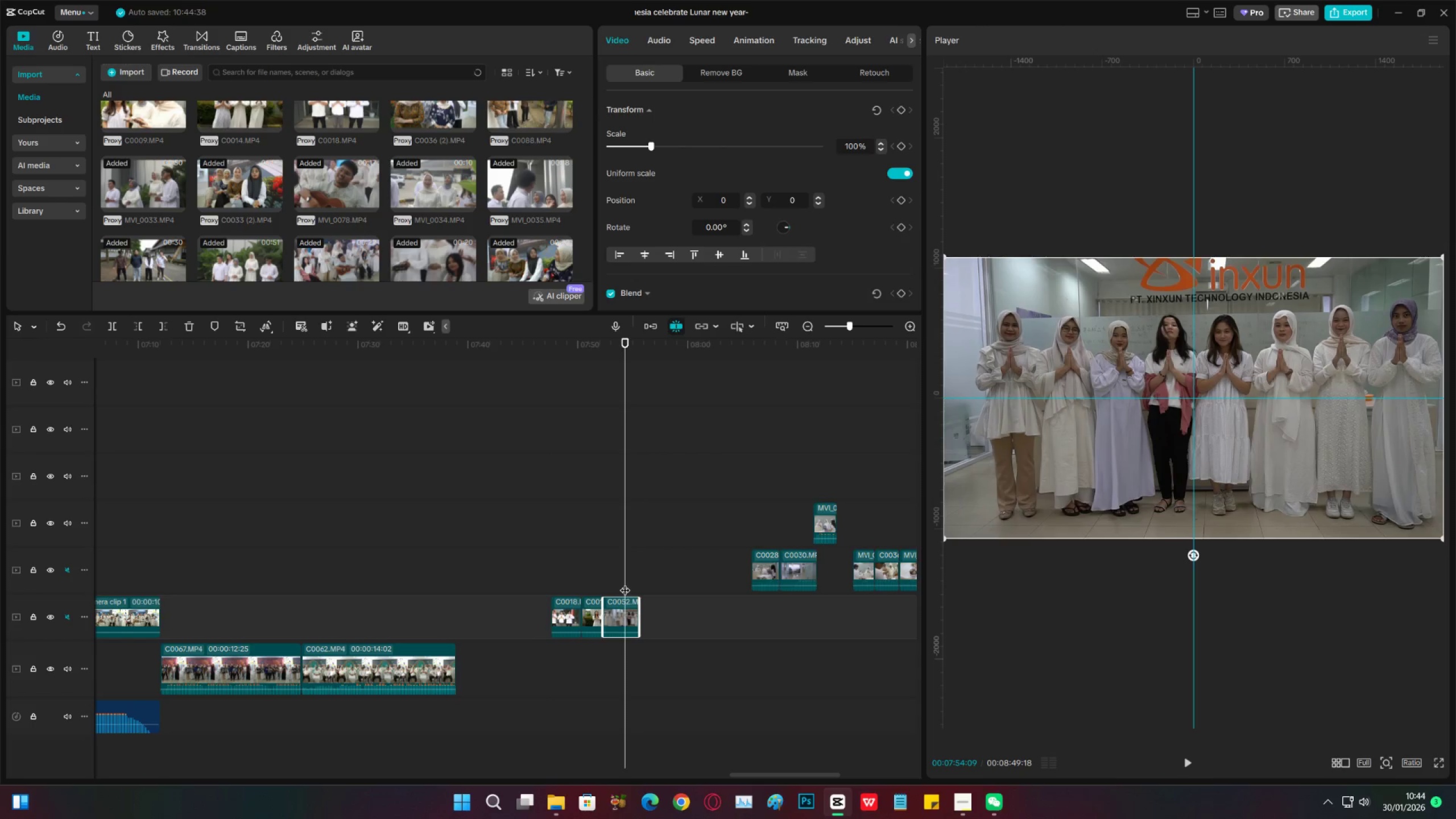 
hold_key(key=ArrowRight, duration=1.28)
 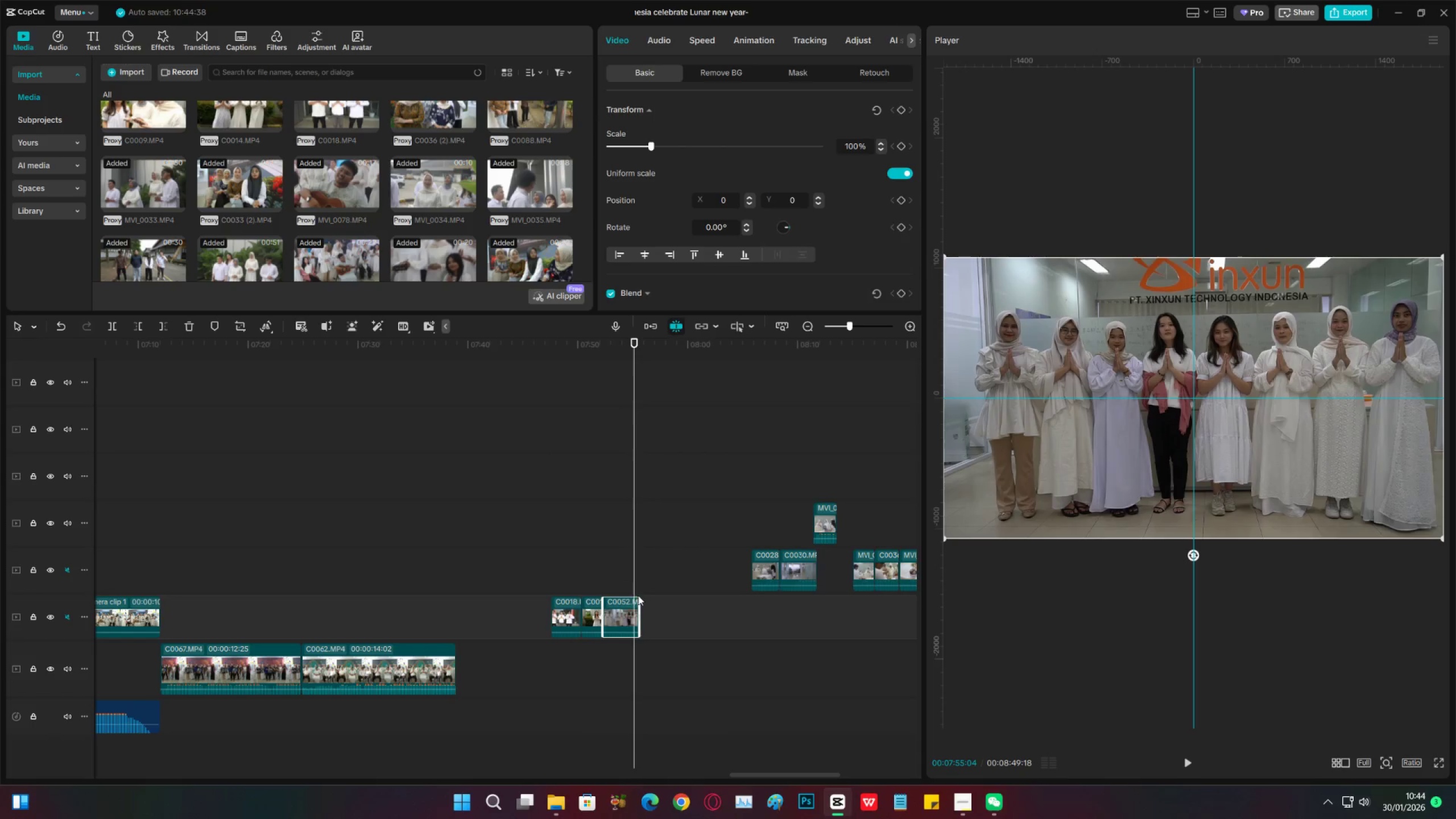 
key(ArrowLeft)
 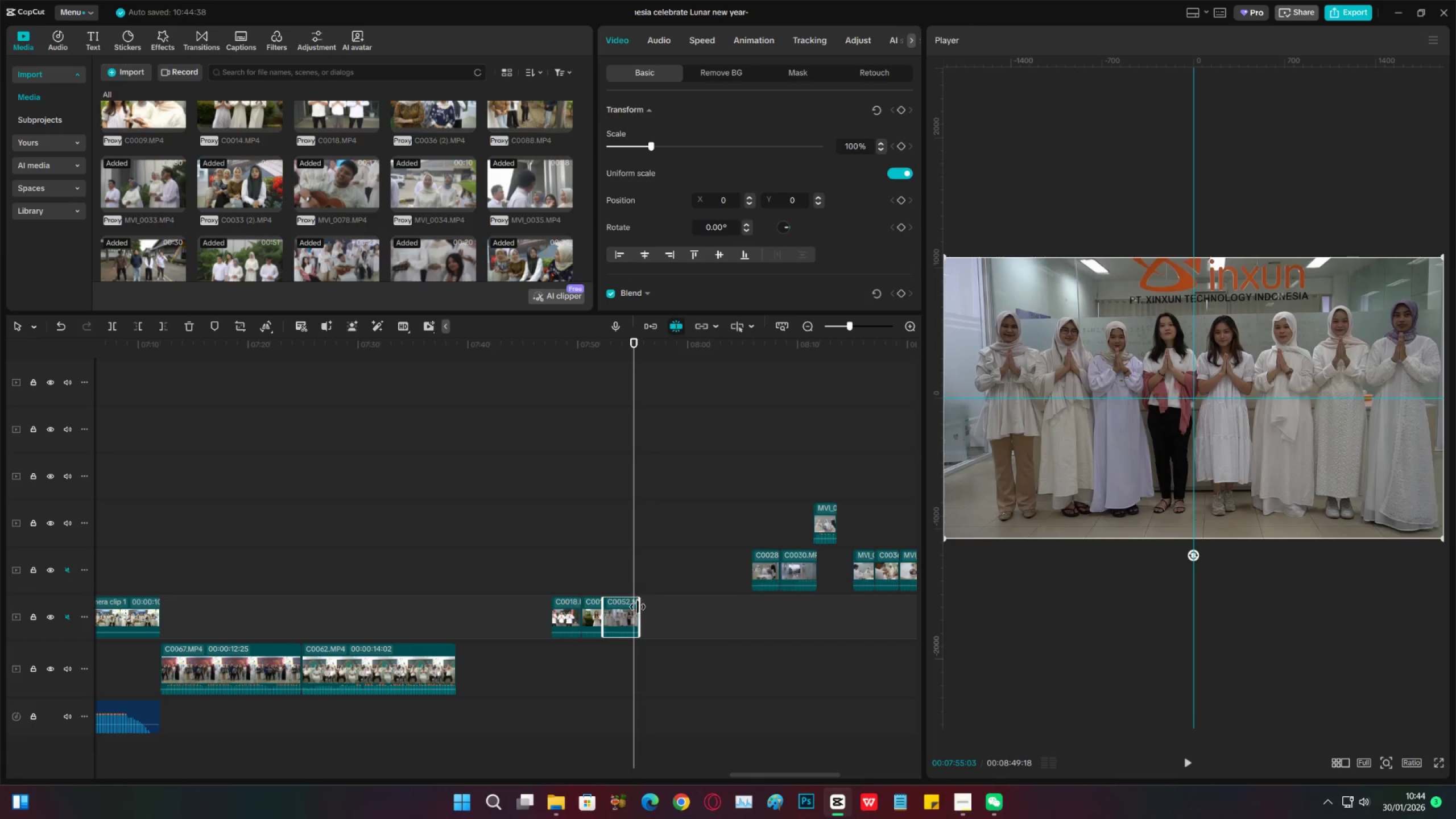 
key(ArrowLeft)
 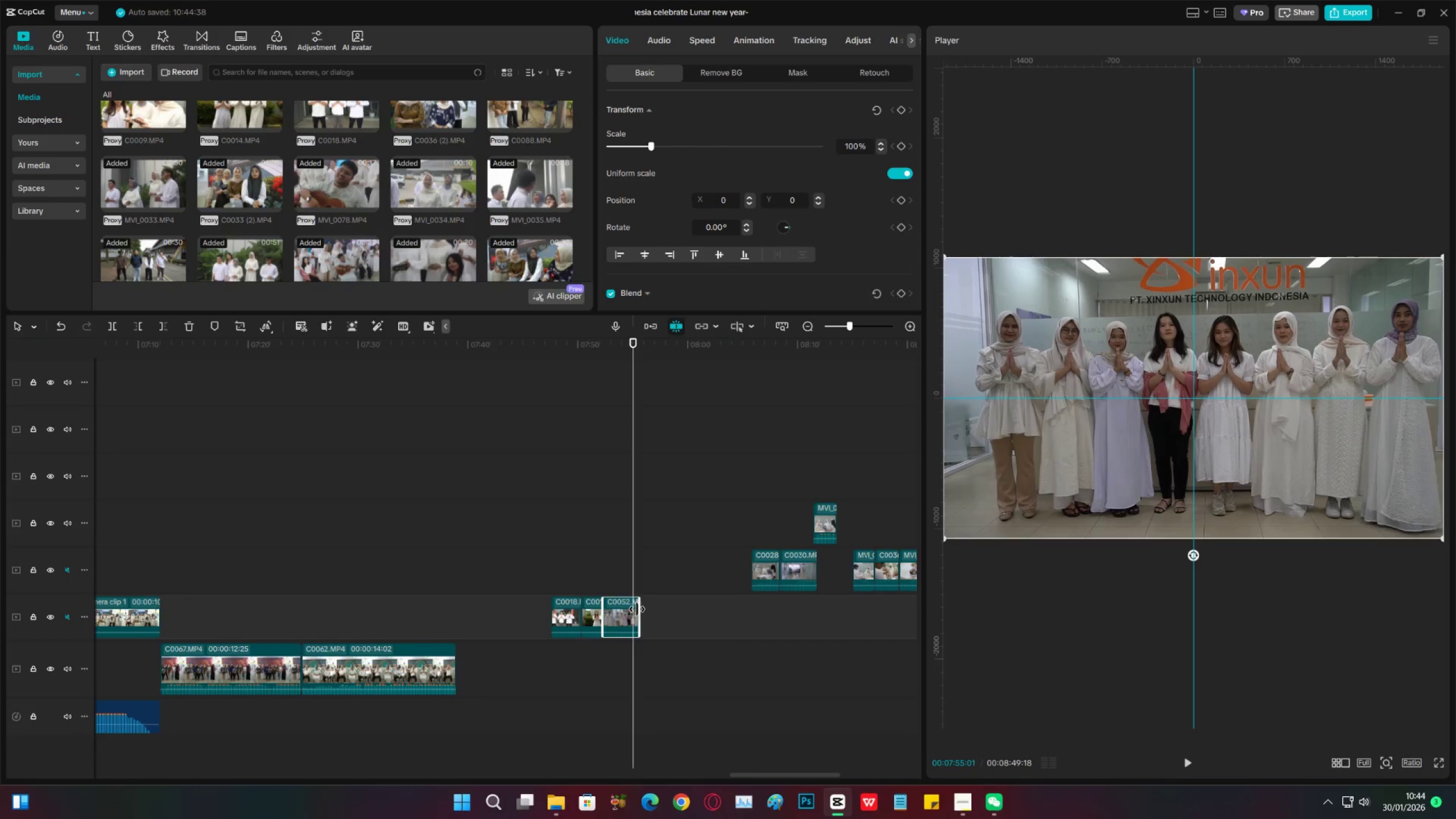 
key(ArrowLeft)
 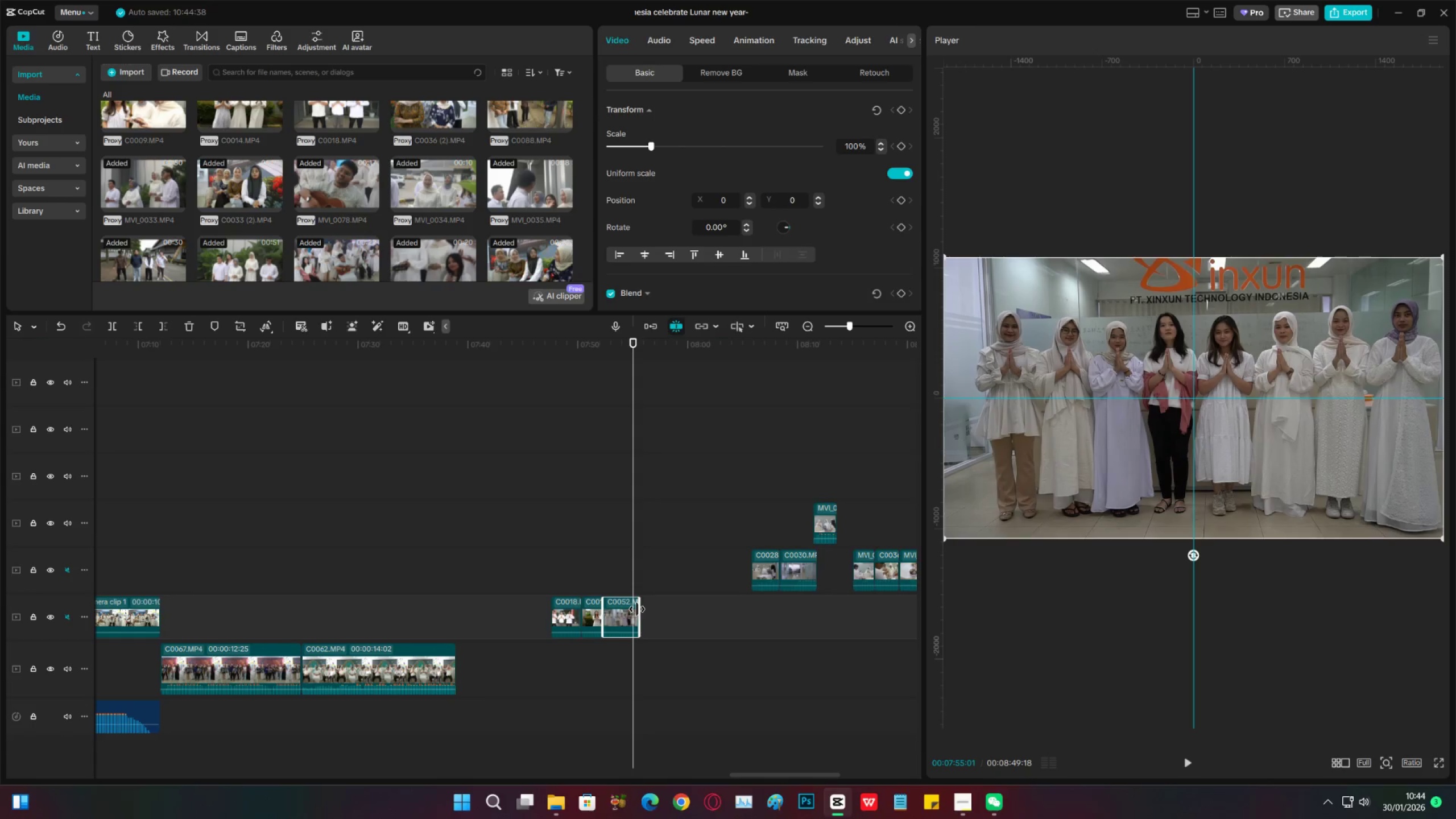 
left_click_drag(start_coordinate=[637, 609], to_coordinate=[632, 609])
 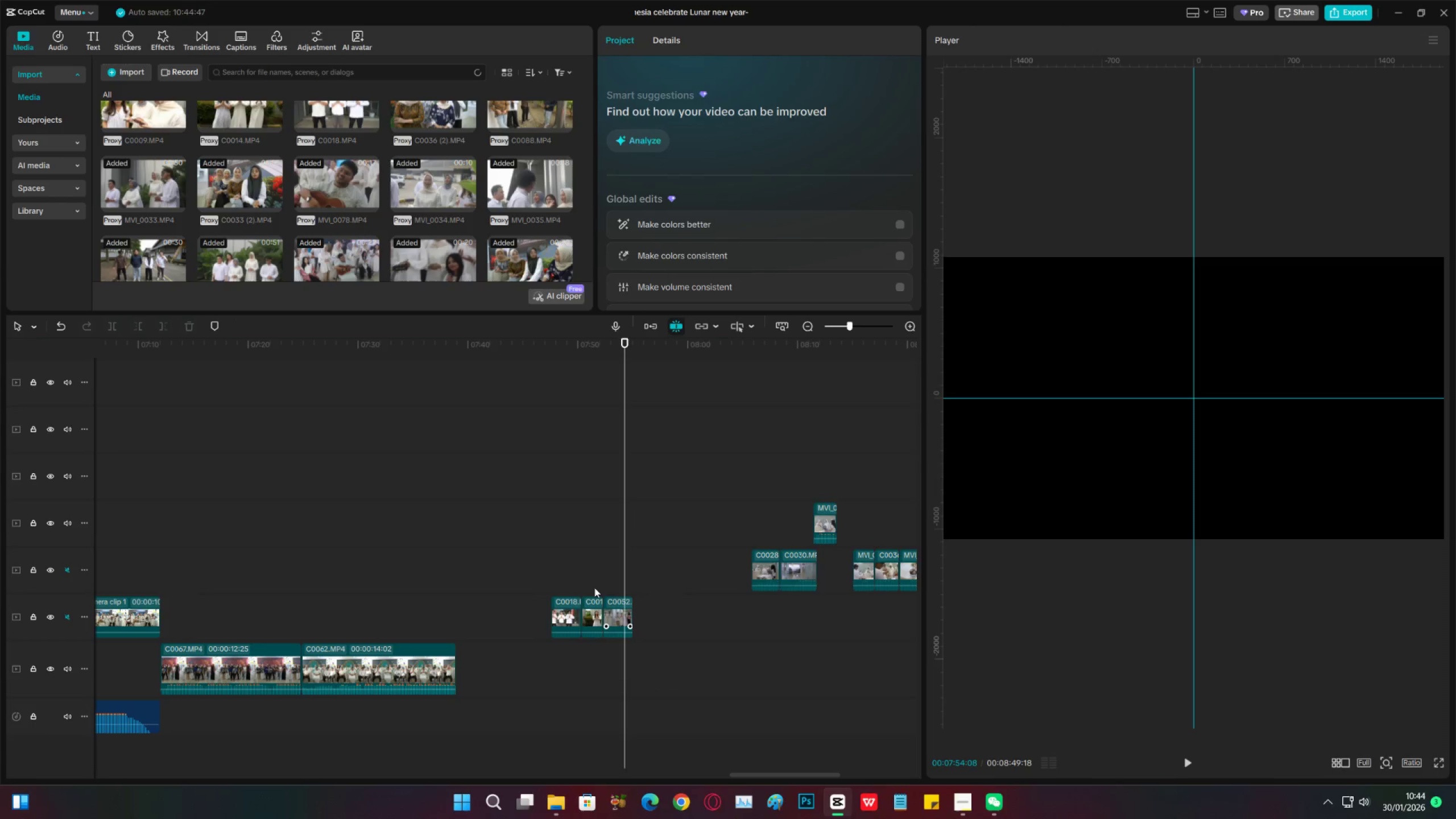 
double_click([594, 588])
 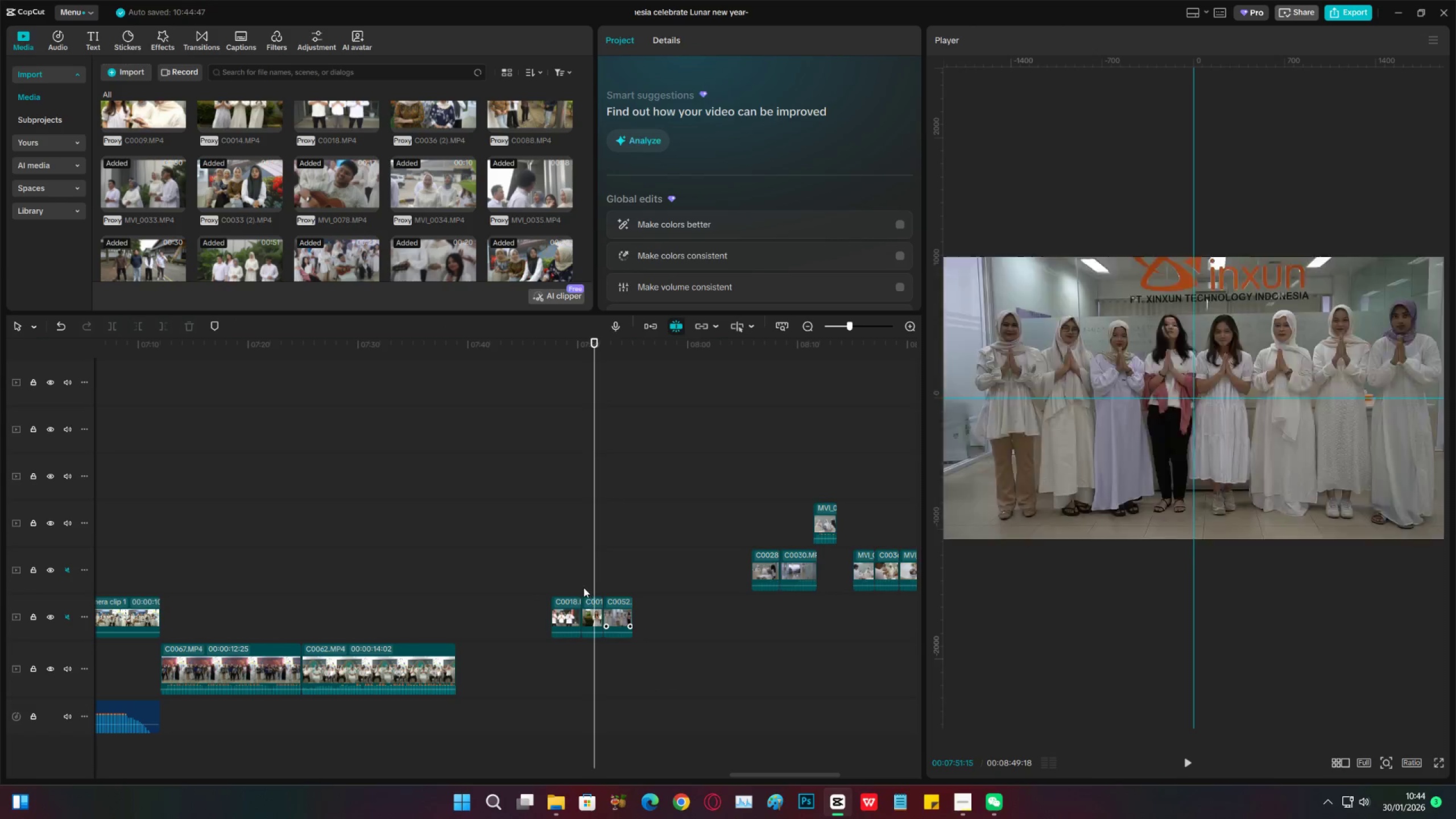 
triple_click([584, 588])
 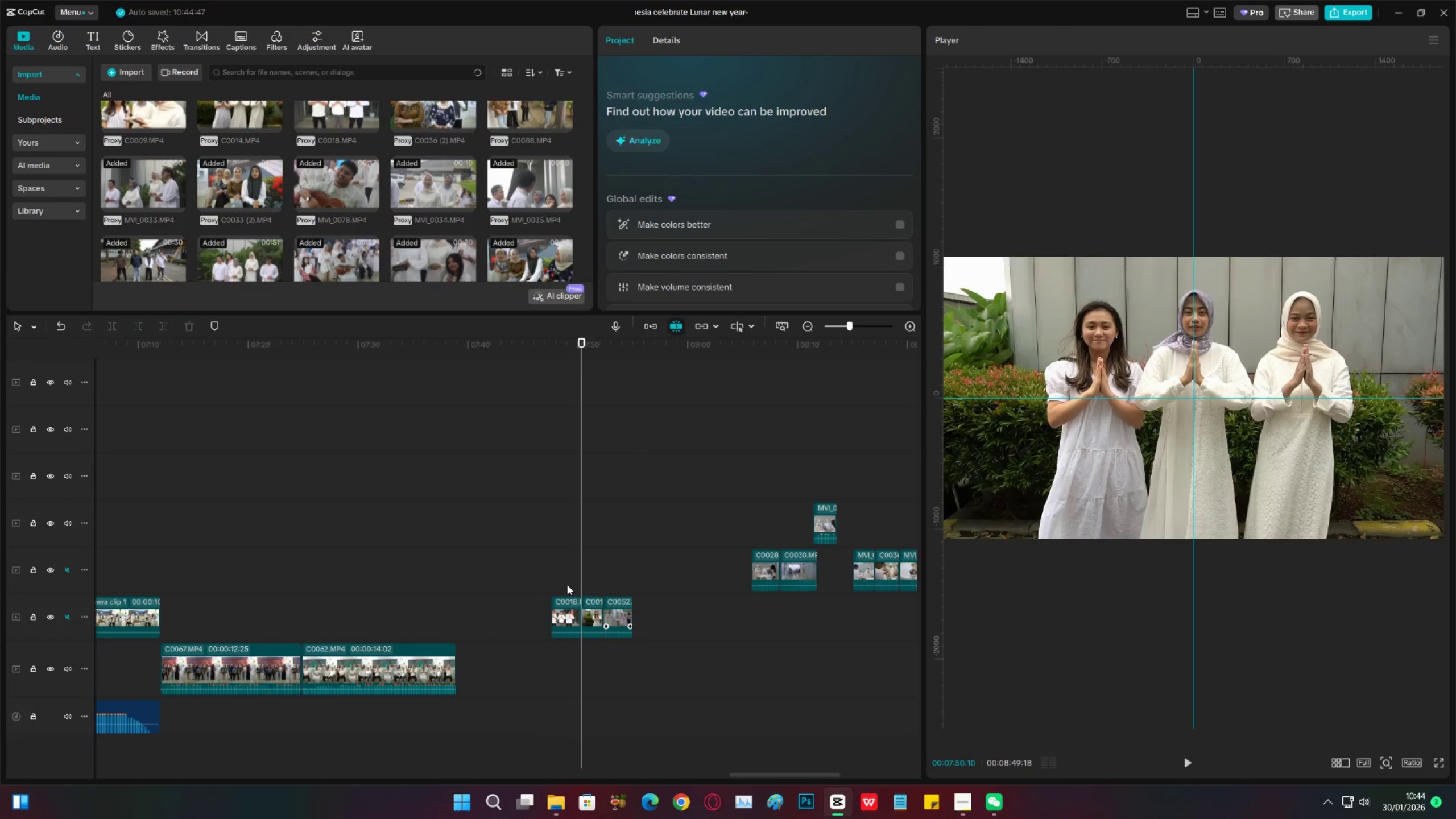 
triple_click([567, 585])
 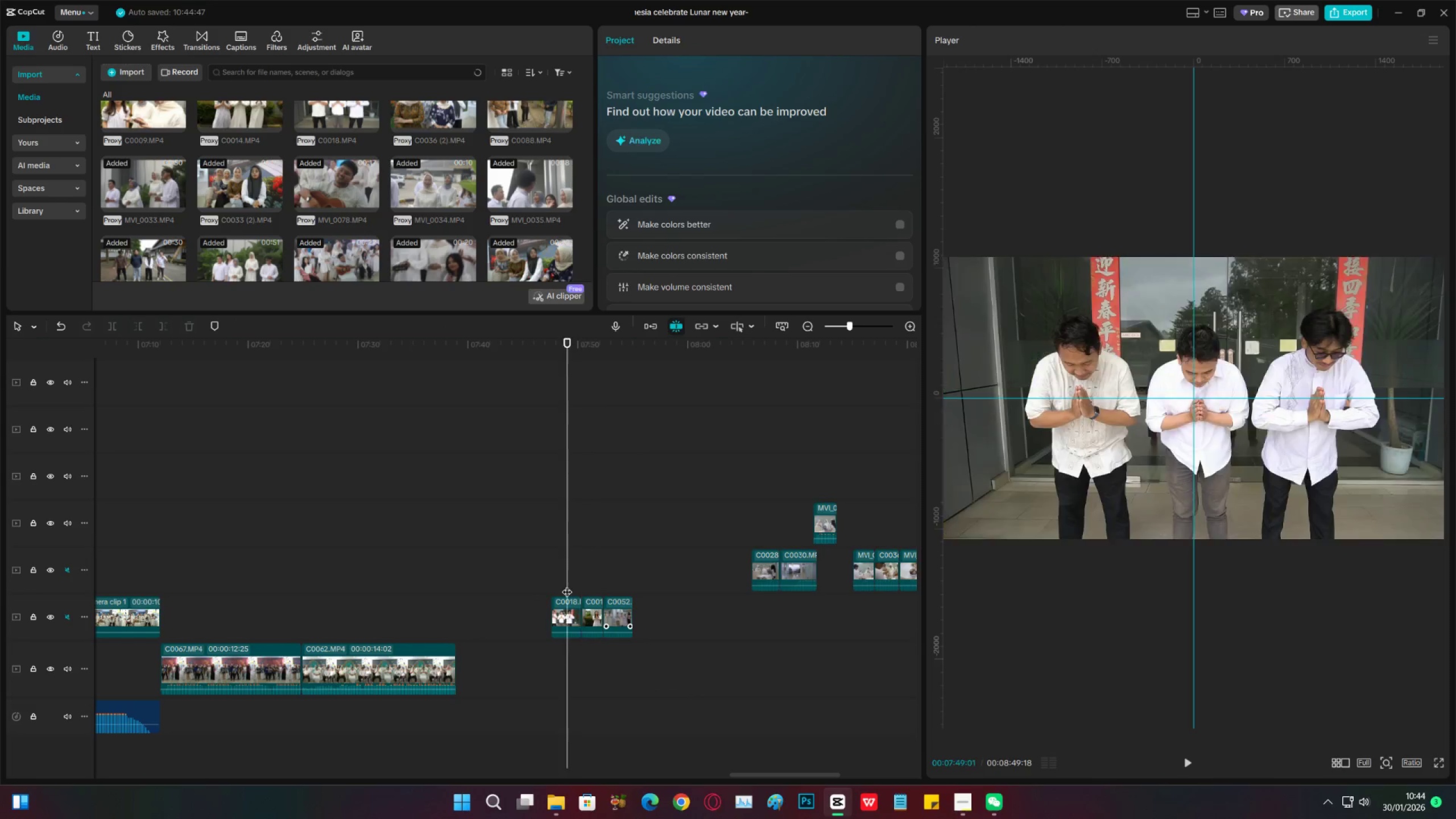 
key(Control+S)
 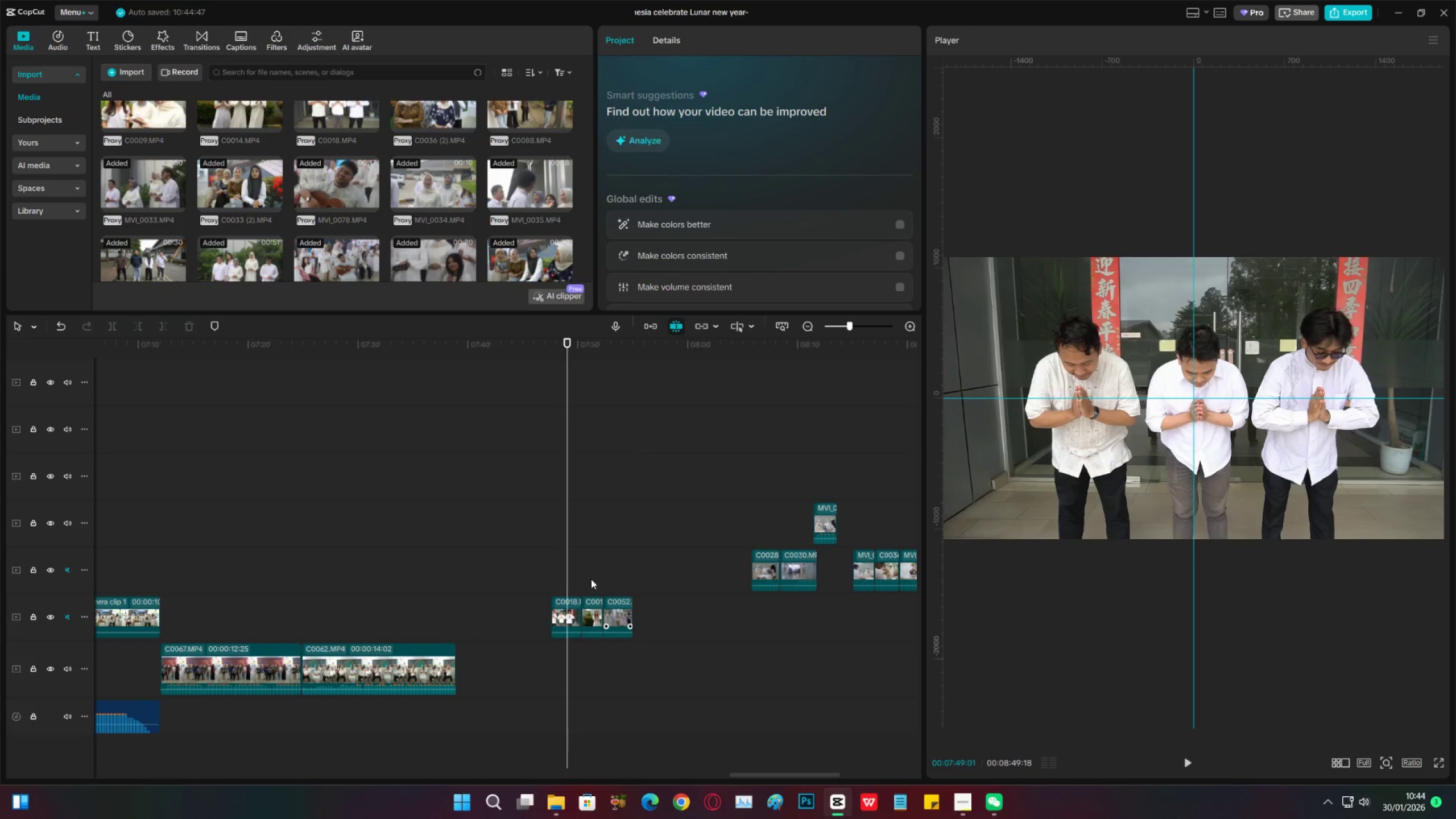 
key(Space)
 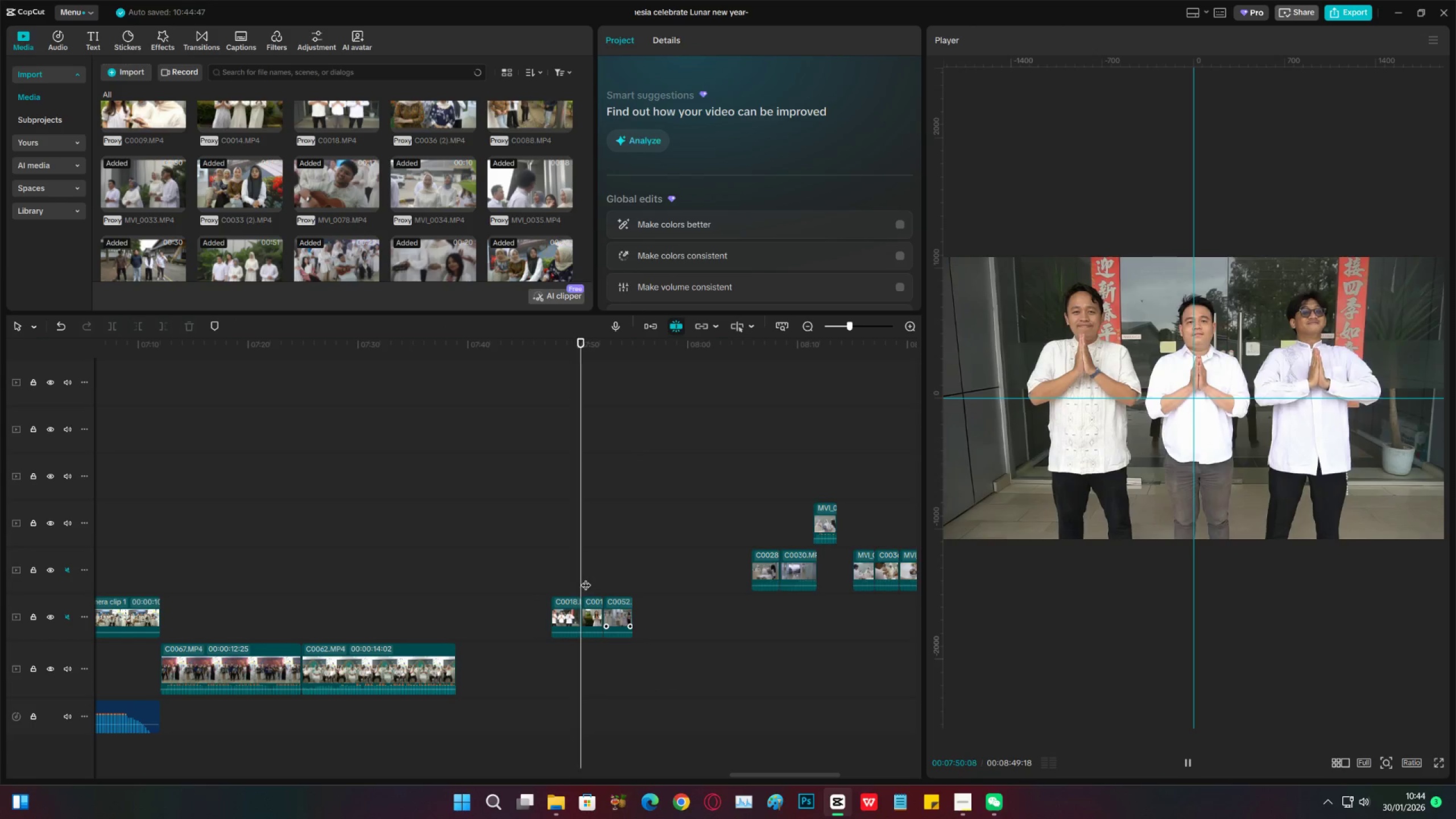 
key(Space)
 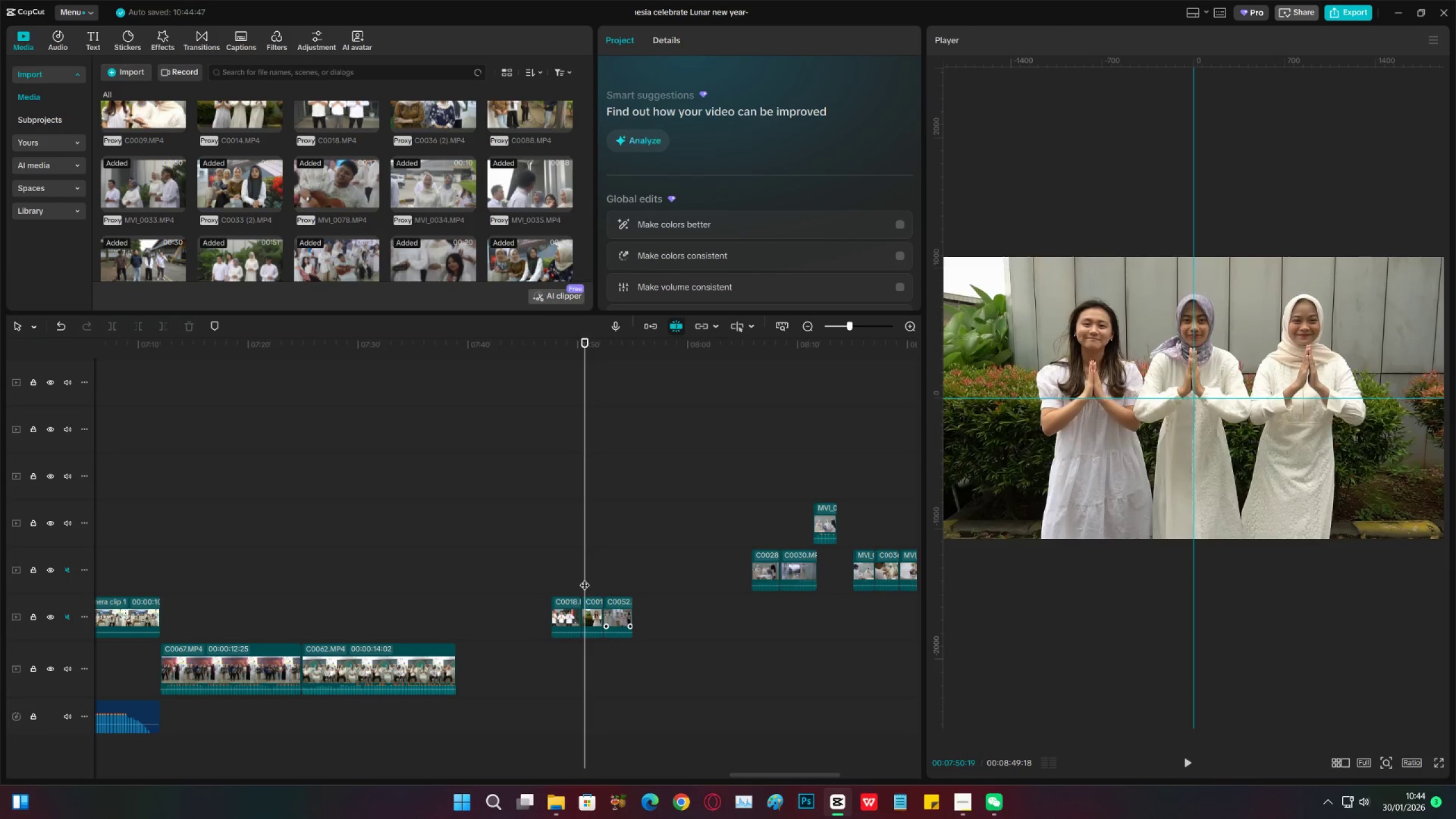 
key(Space)
 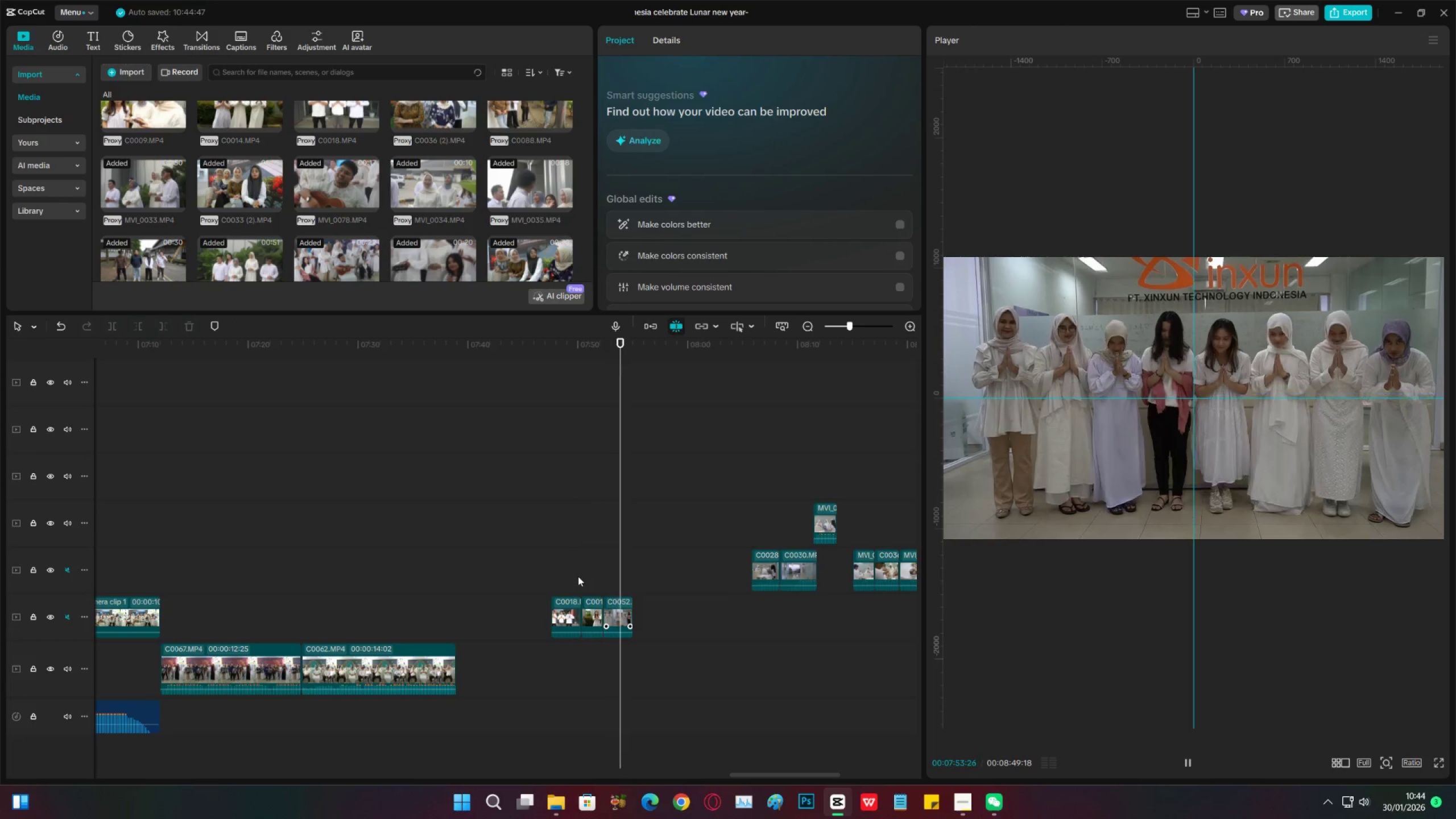 
key(Space)
 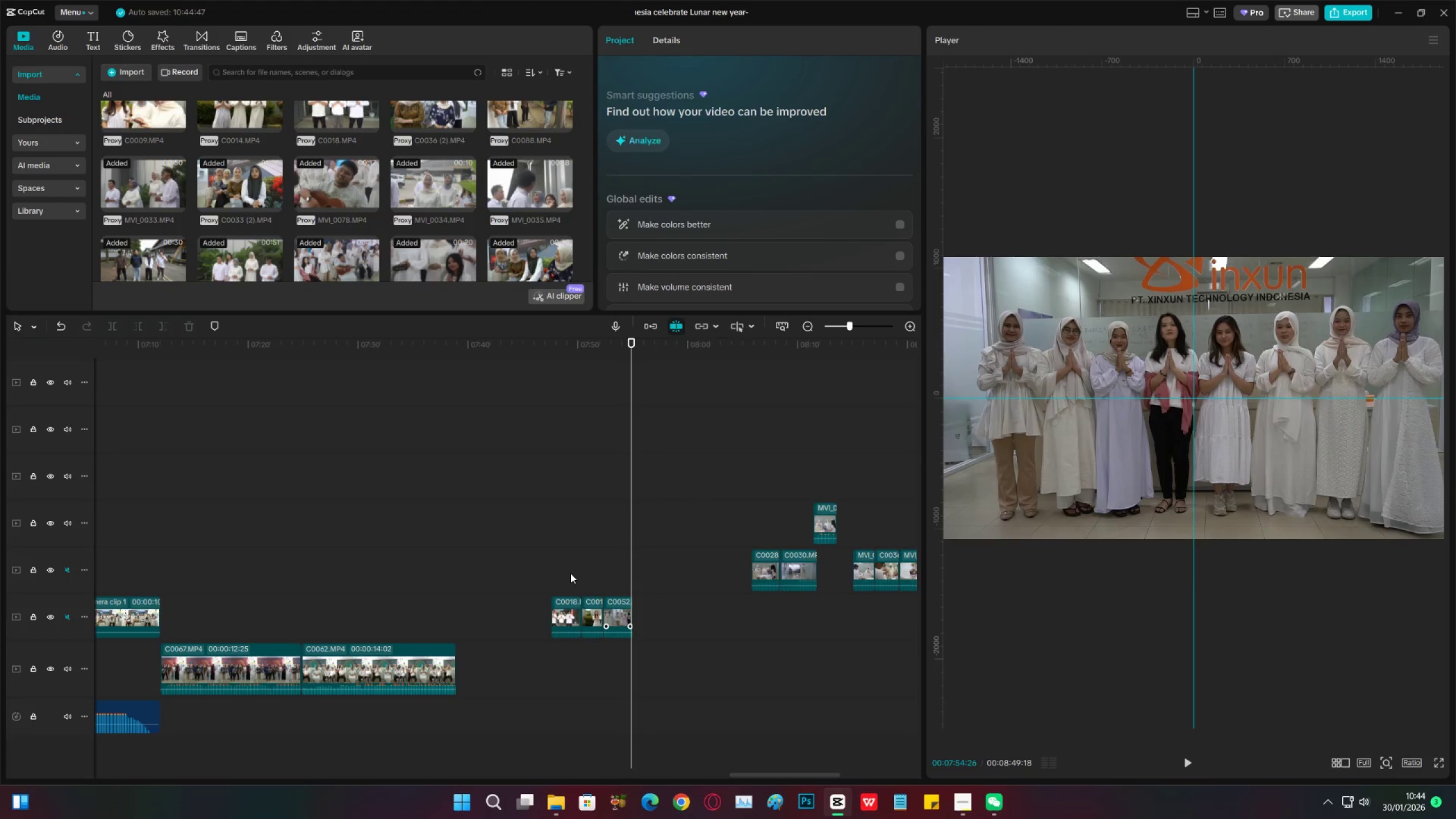 
left_click_drag(start_coordinate=[573, 580], to_coordinate=[618, 601])
 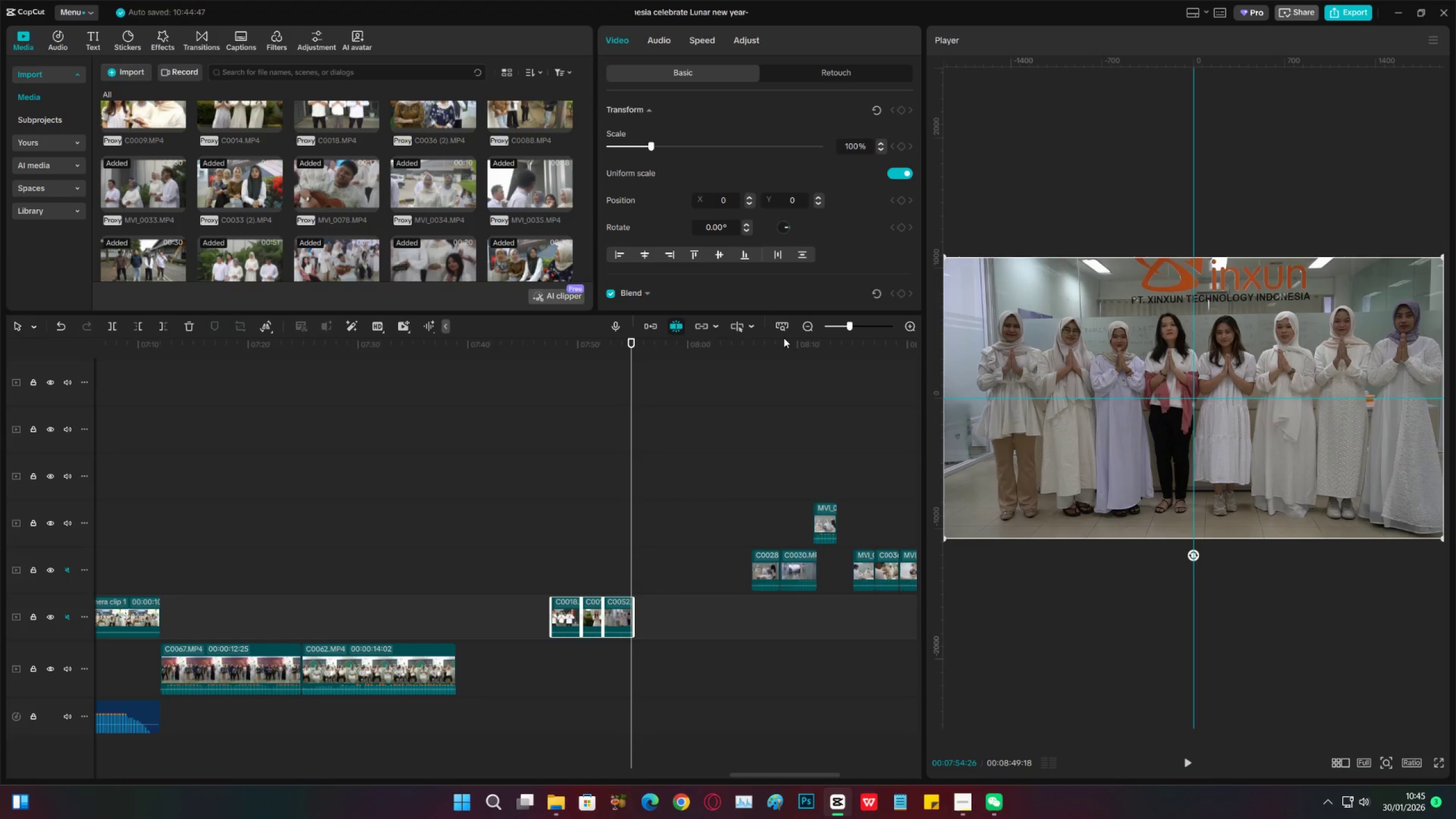 
double_click([812, 324])
 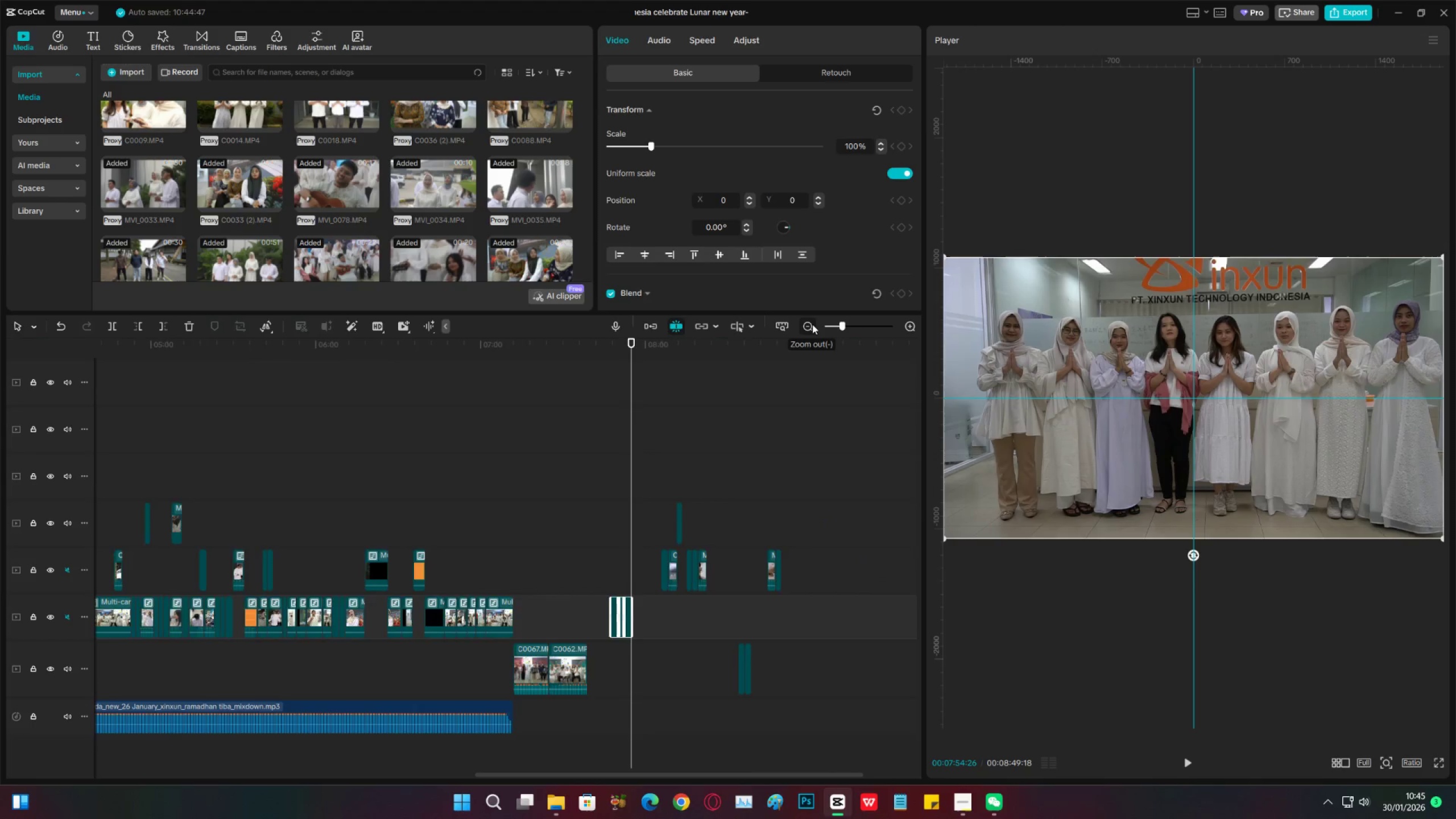 
triple_click([812, 324])
 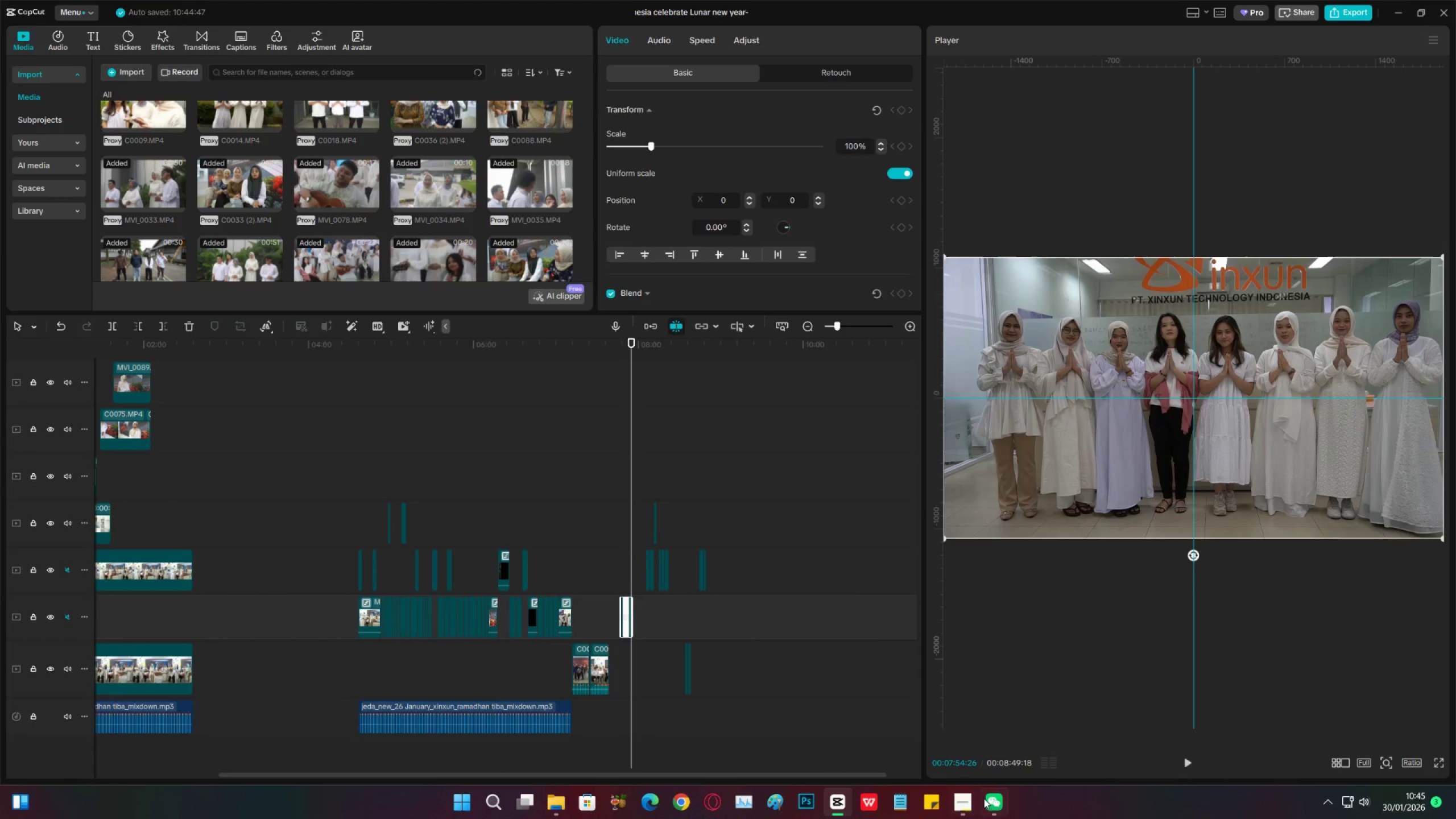 
left_click([973, 800])